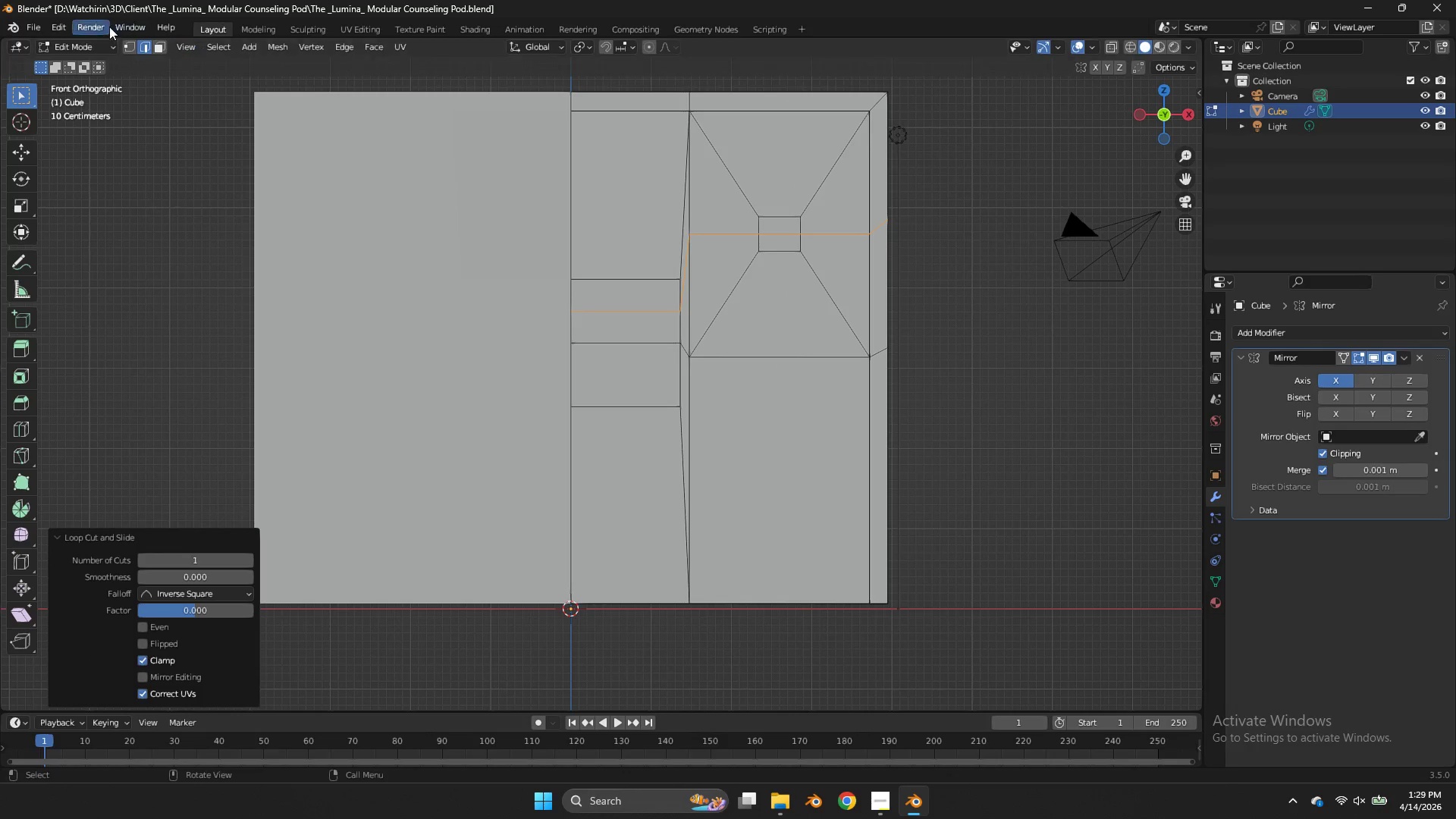 
left_click([155, 47])
 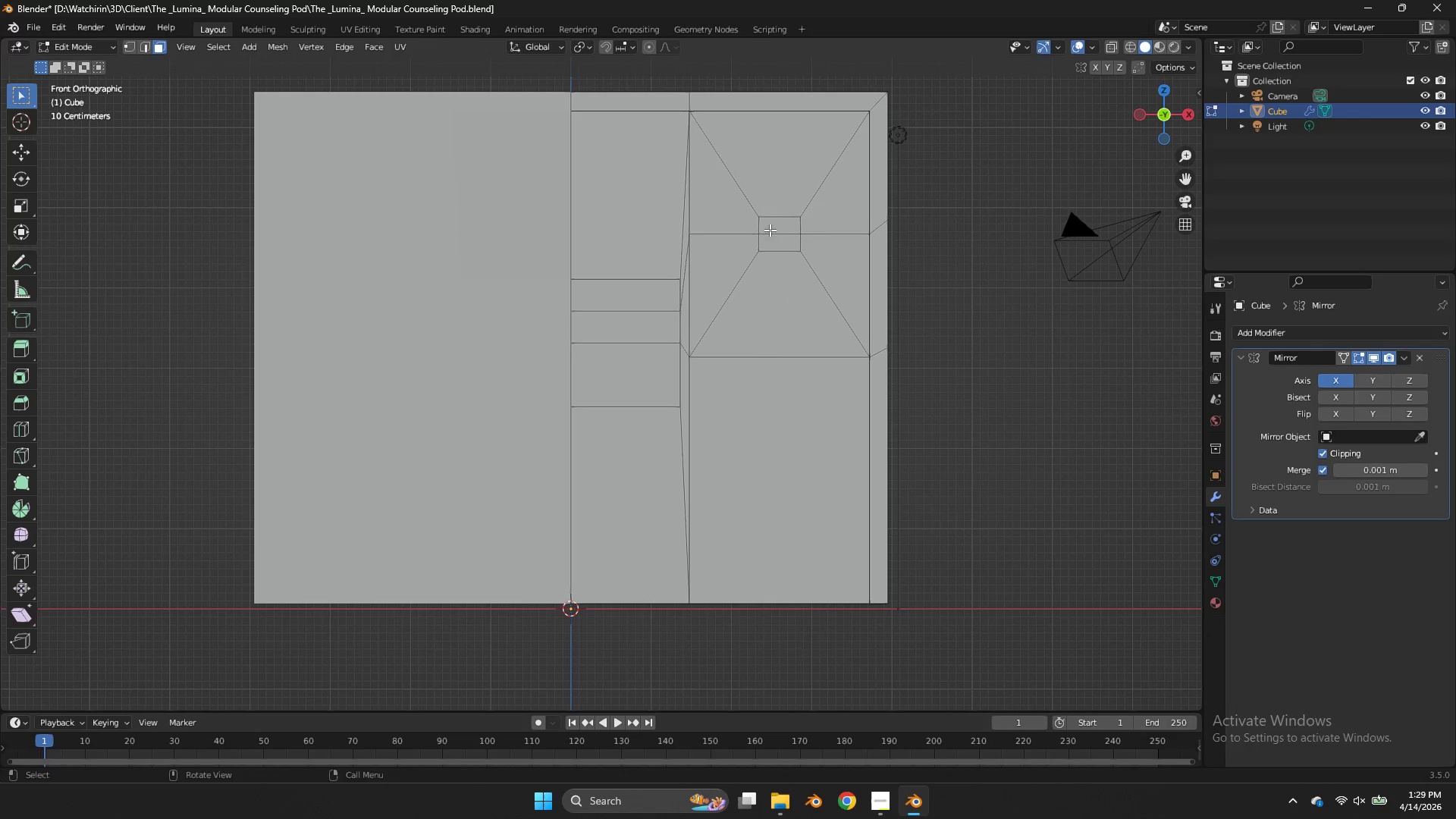 
left_click_drag(start_coordinate=[774, 233], to_coordinate=[788, 241])
 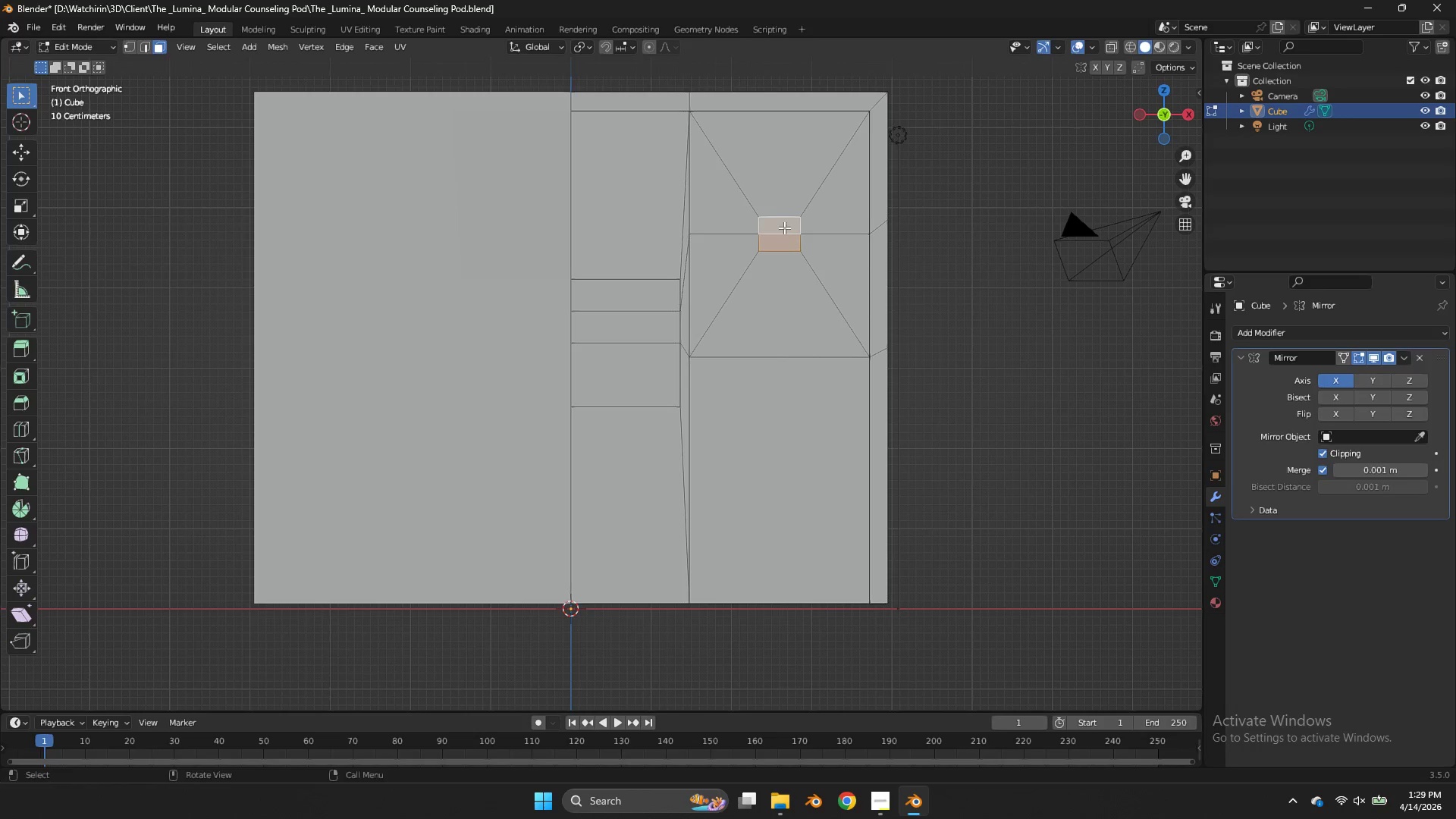 
key(Shift+ShiftLeft)
 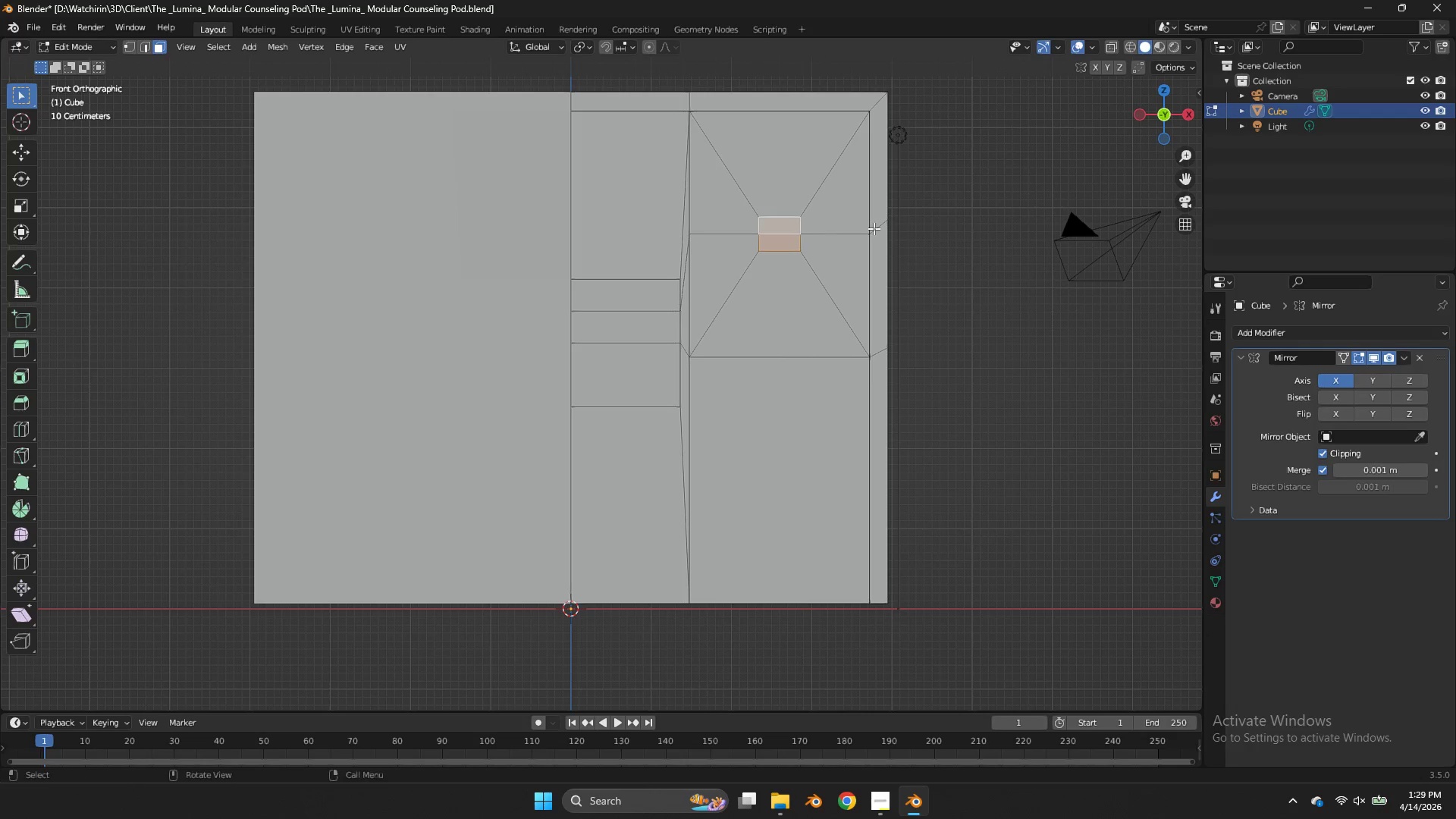 
key(S)
 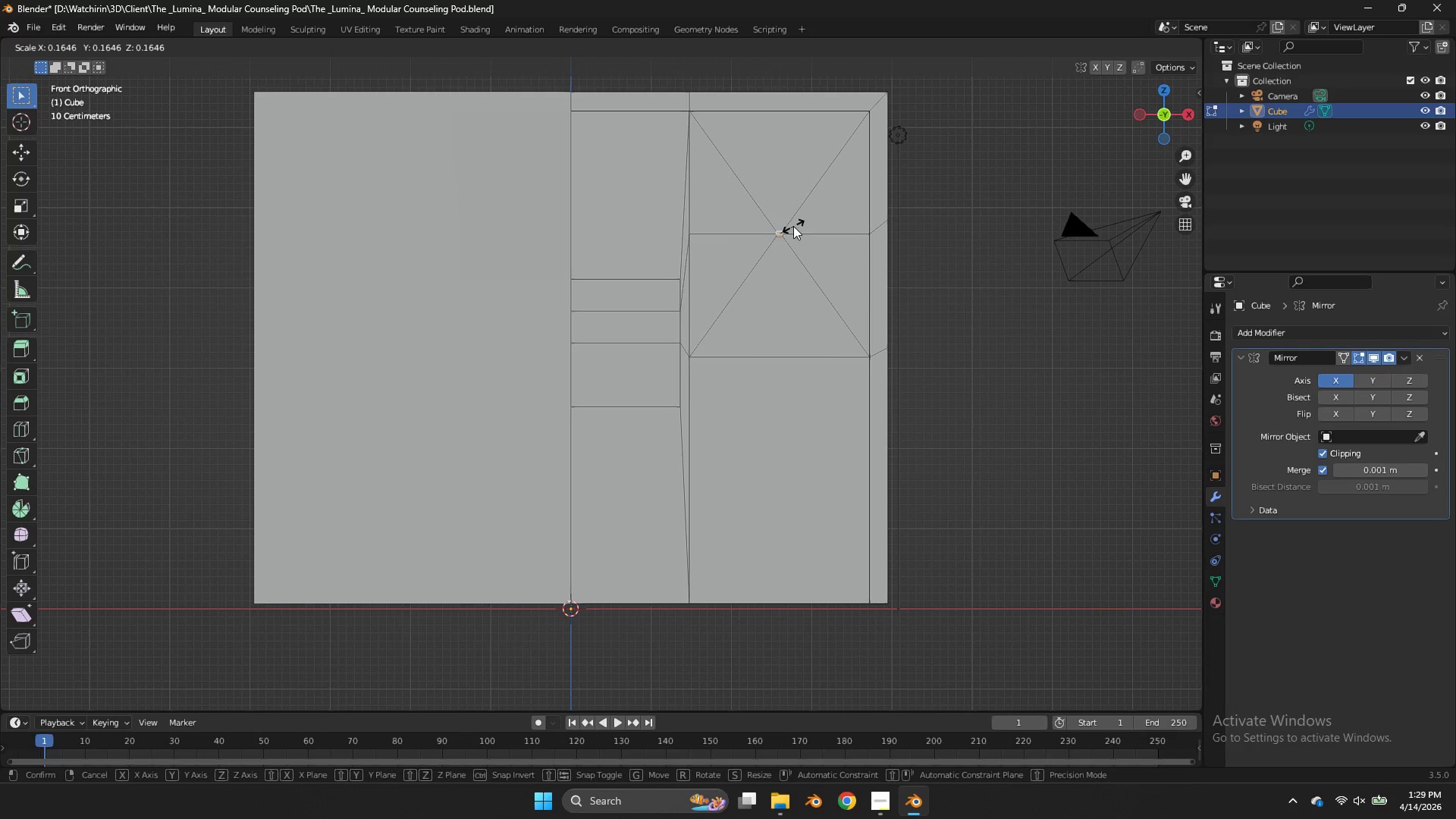 
double_click([793, 226])
 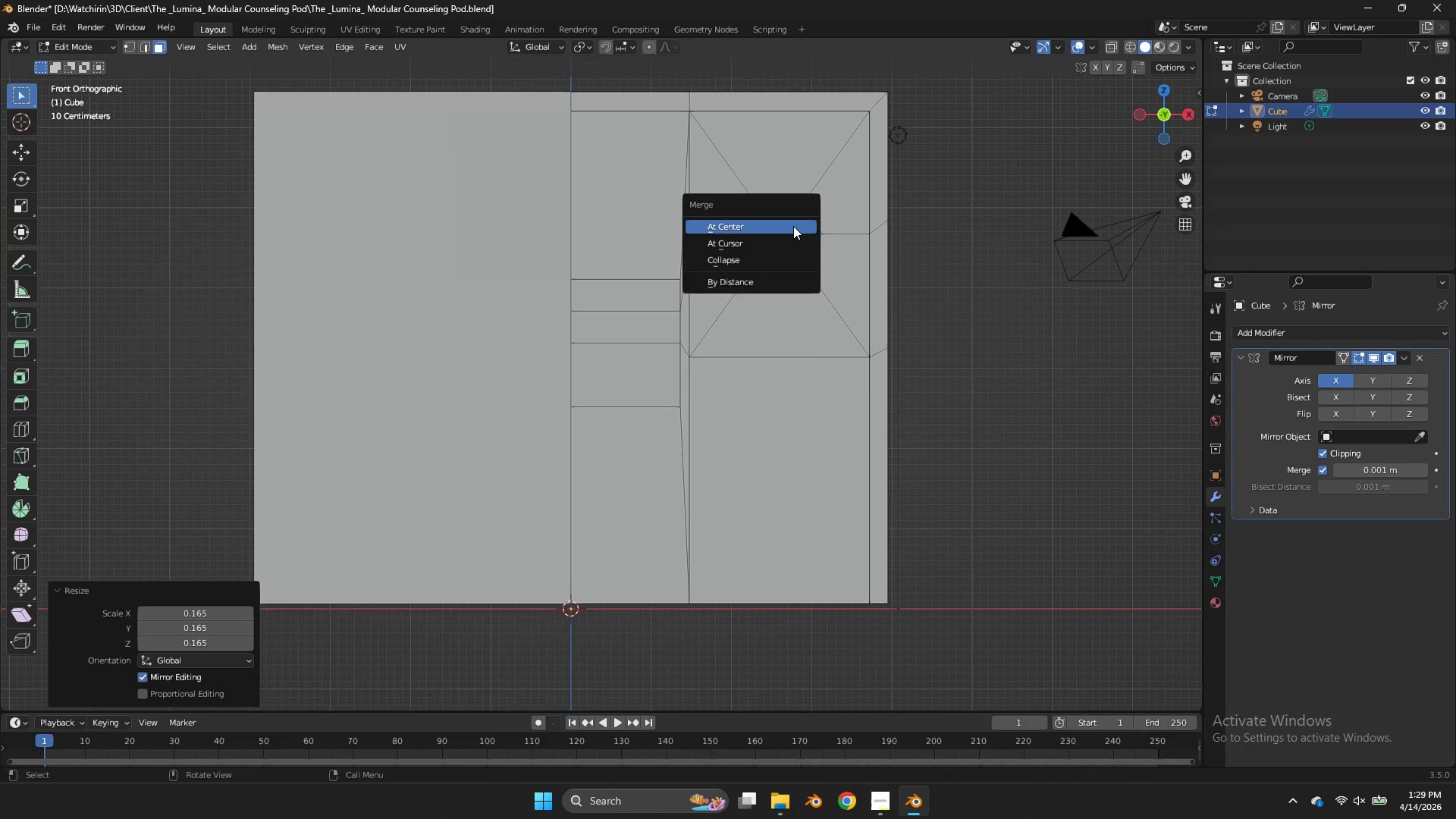 
key(M)
 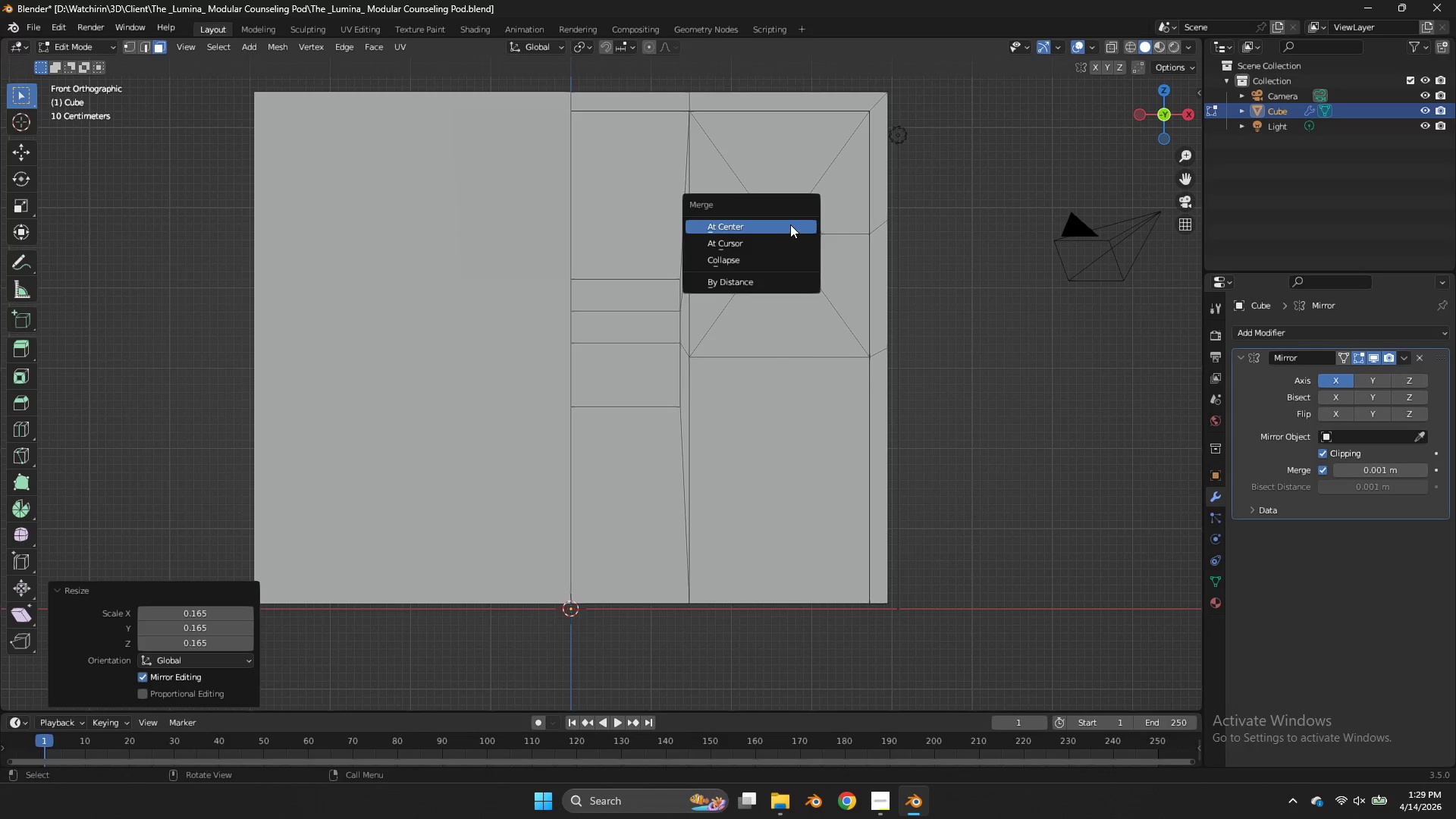 
left_click([790, 224])
 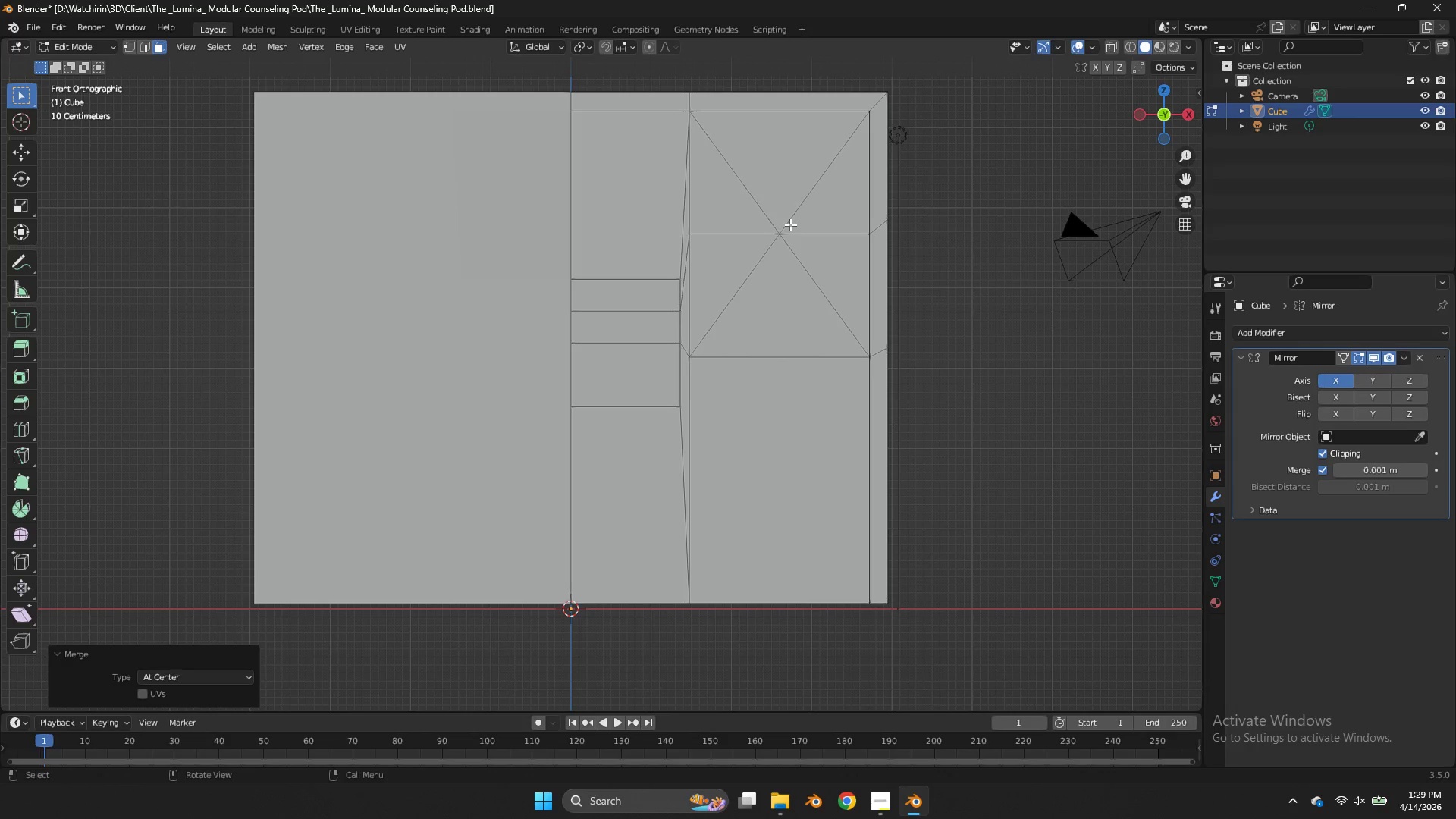 
key(Z)
 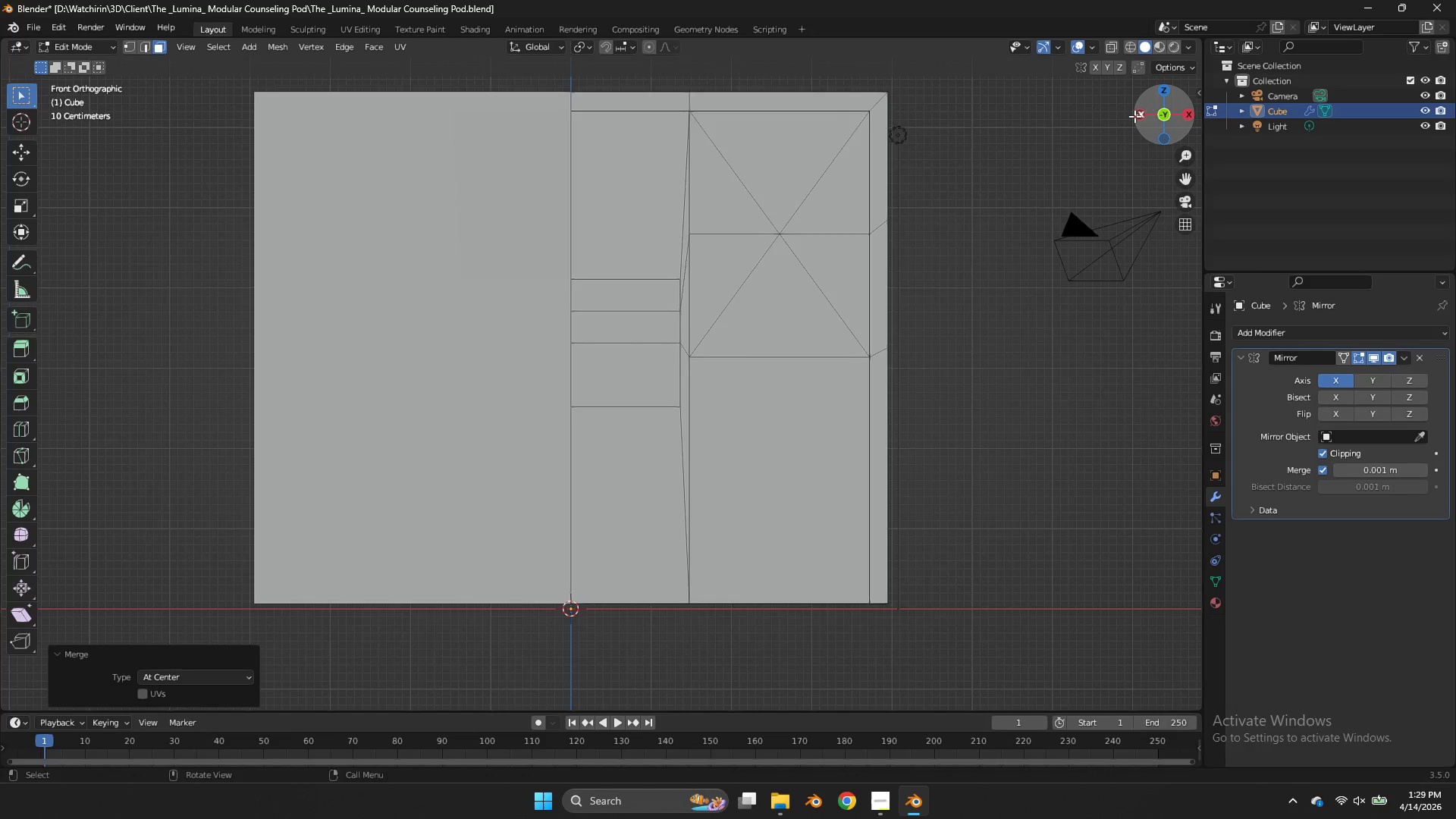 
left_click_drag(start_coordinate=[1147, 118], to_coordinate=[13, 149])
 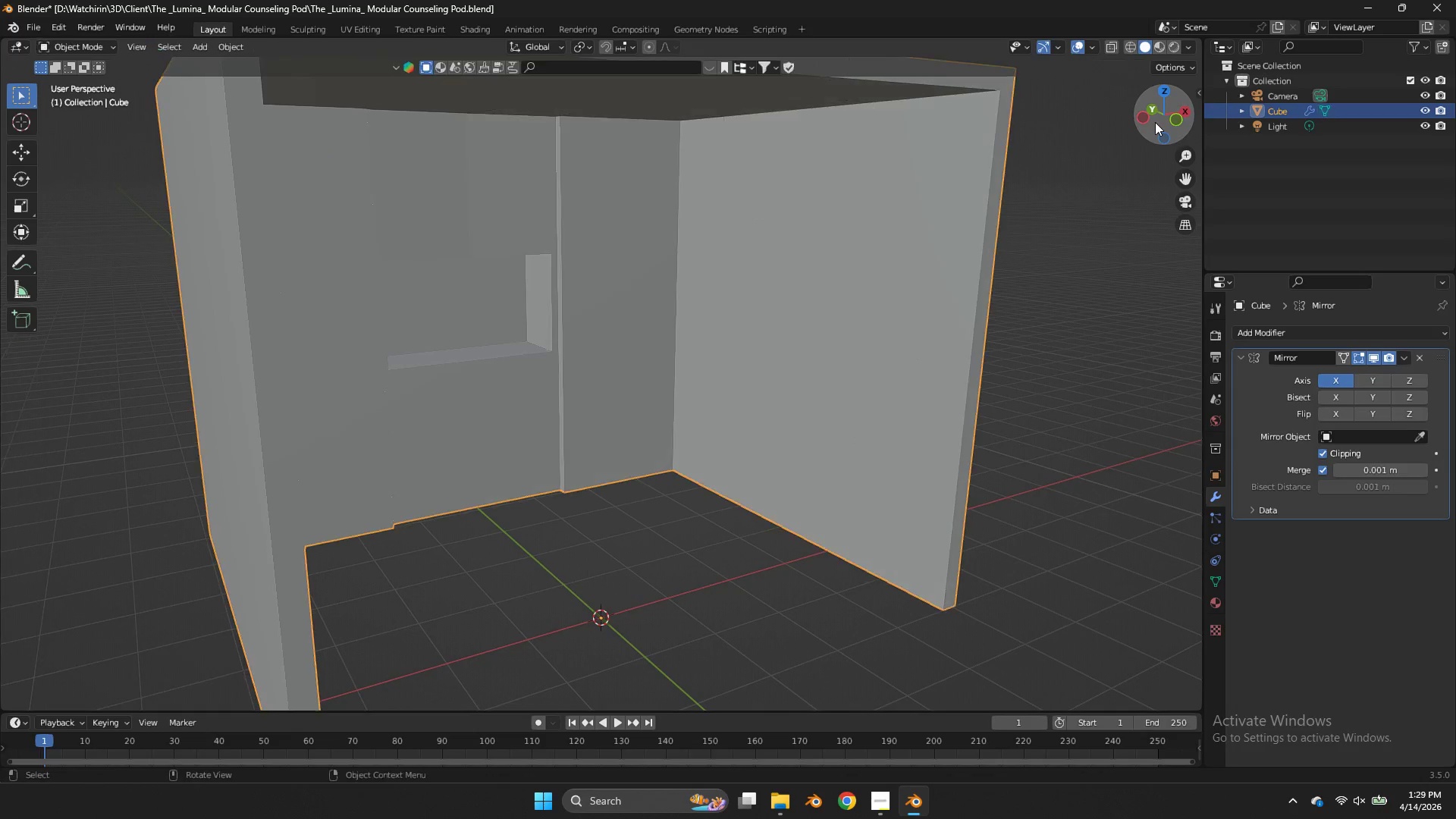 
key(Tab)
 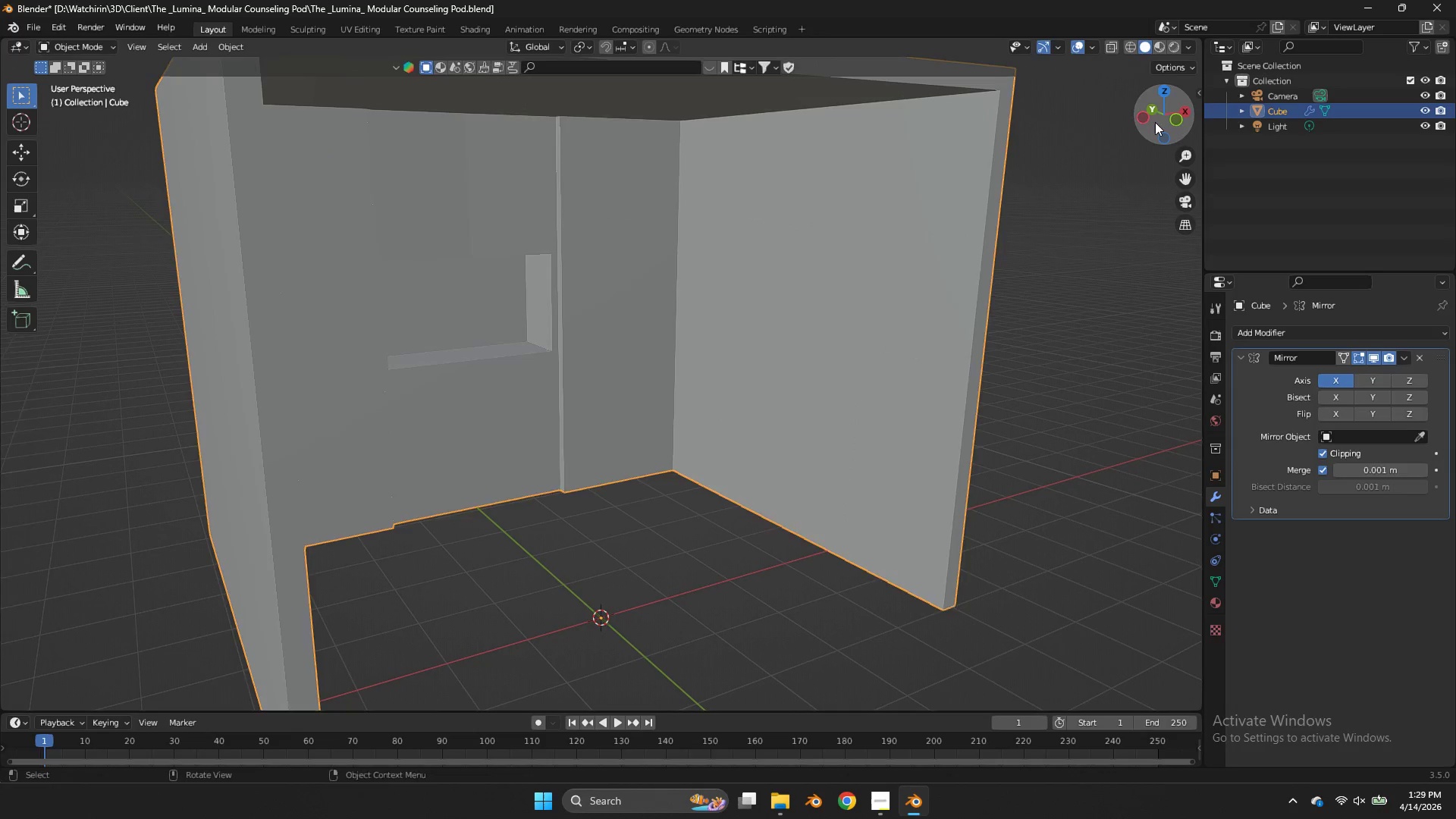 
key(Tab)
 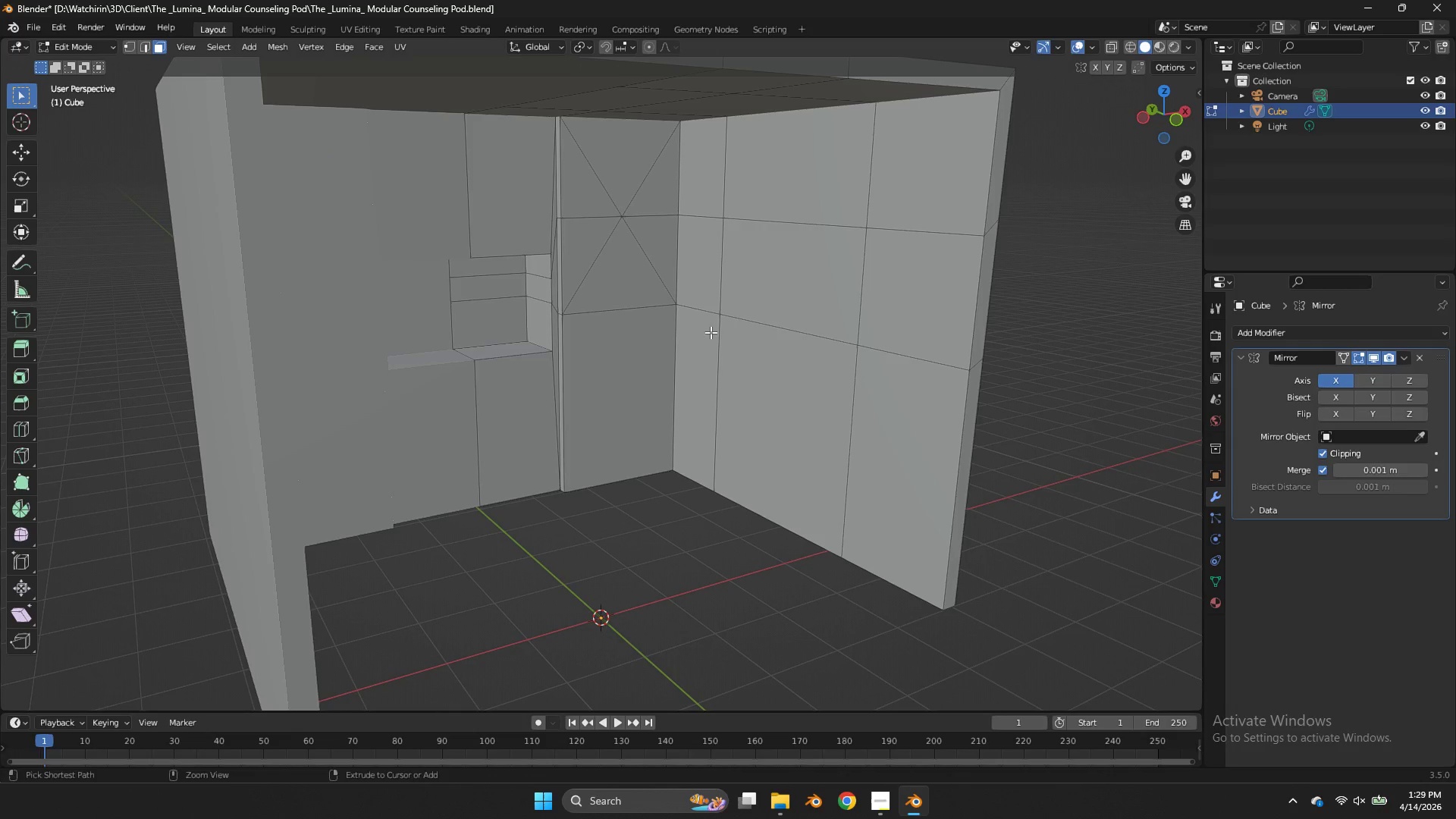 
key(Control+ControlLeft)
 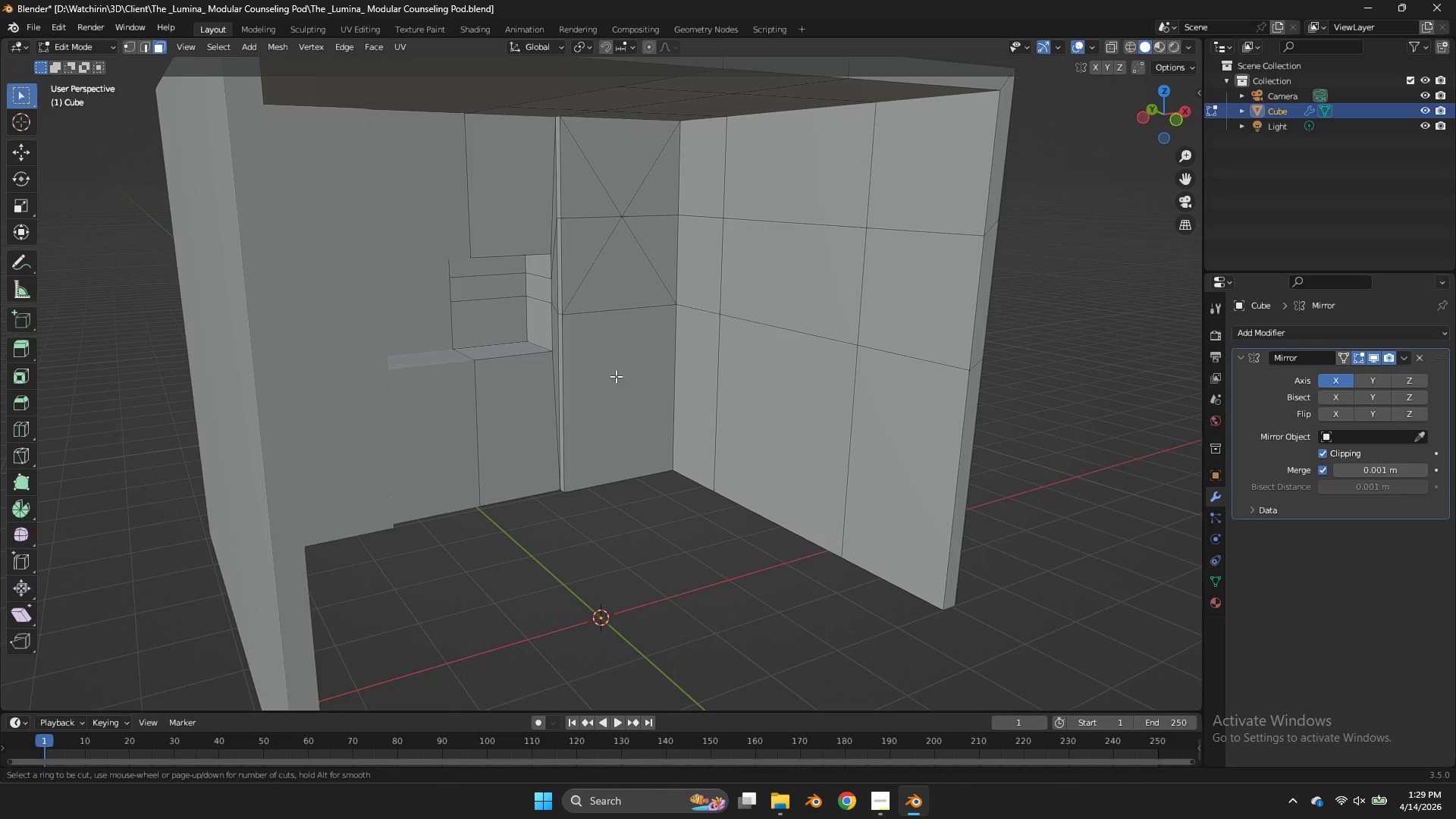 
key(Control+R)
 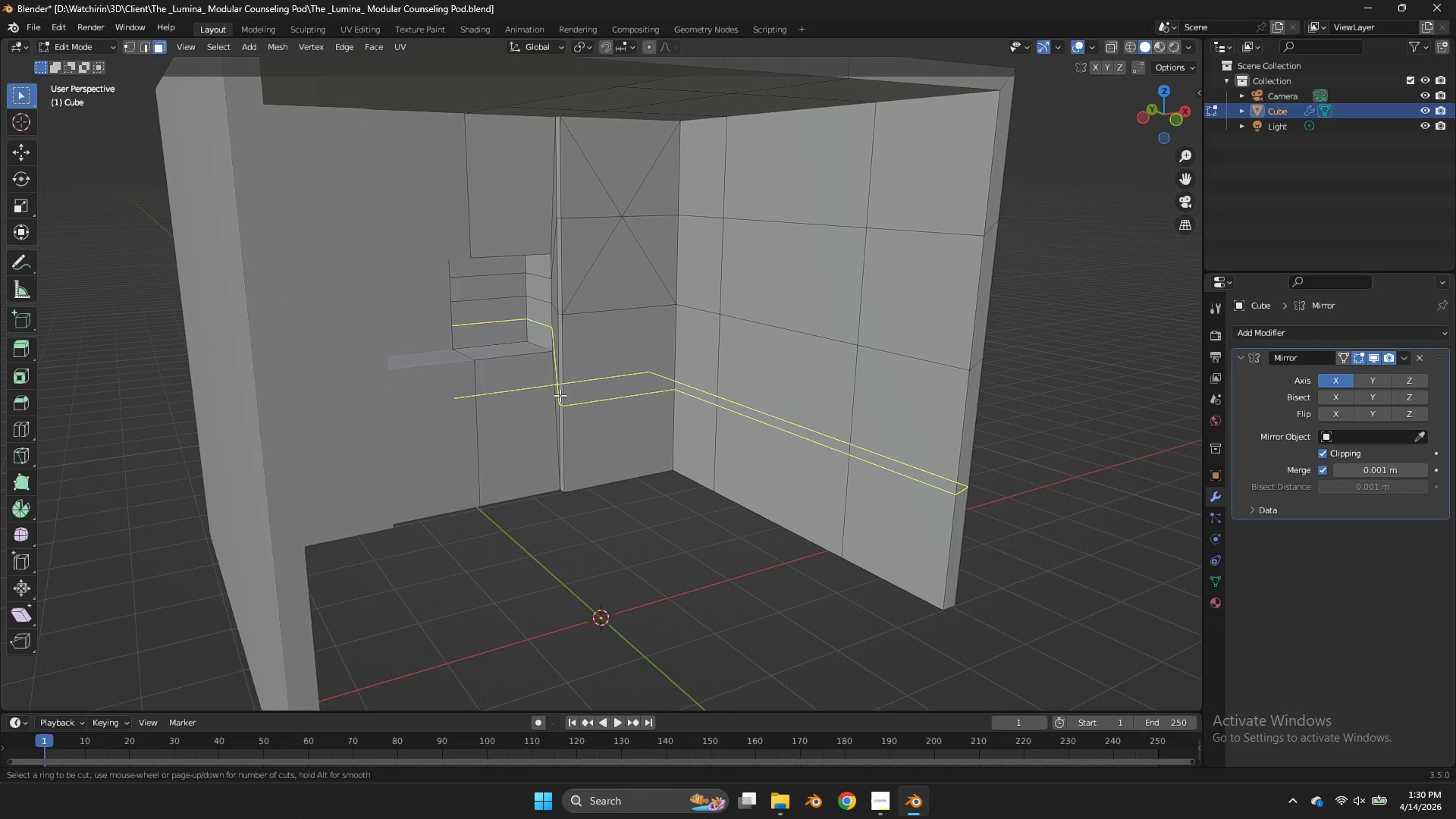 
right_click([560, 395])
 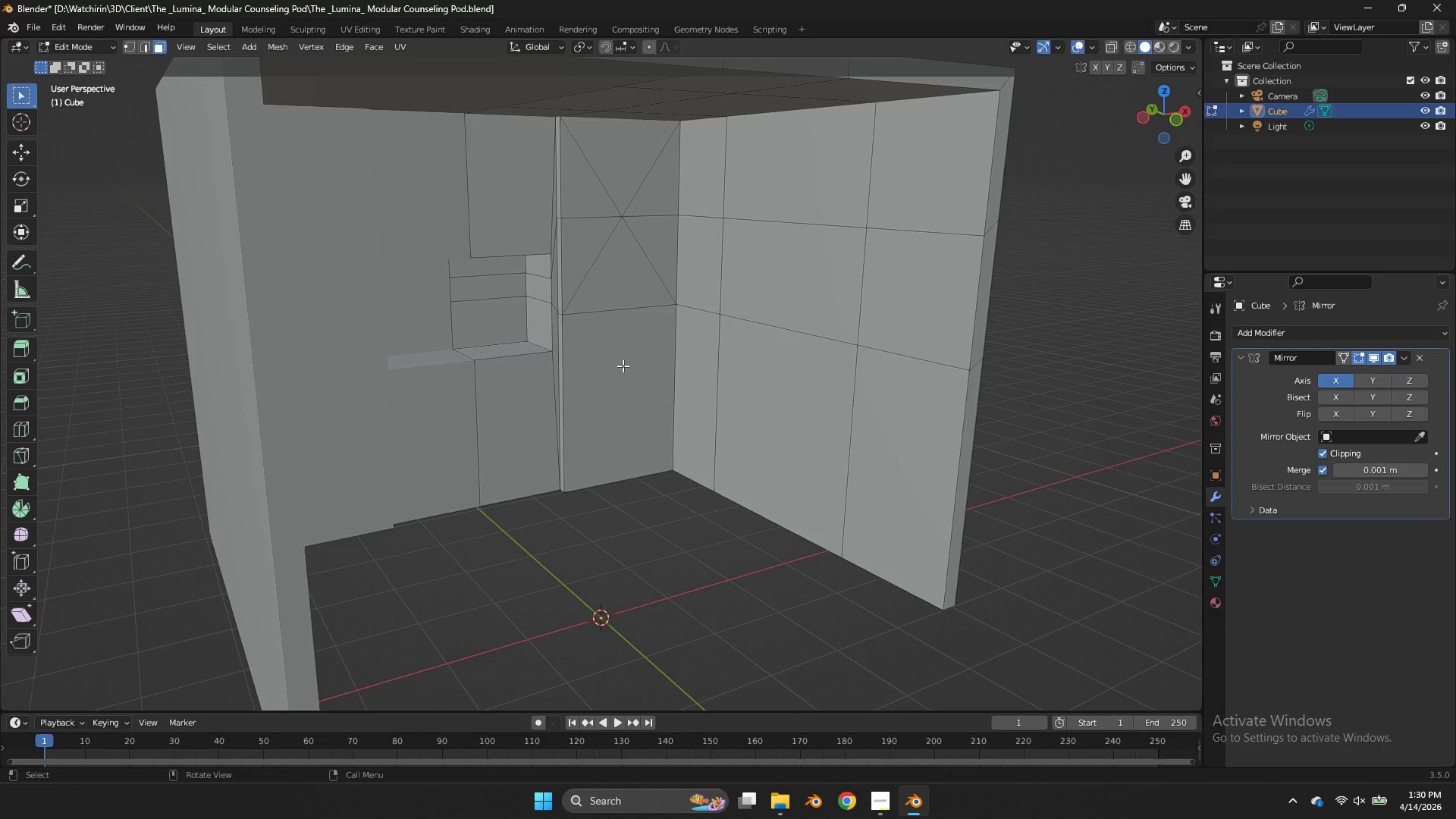 
left_click([618, 366])
 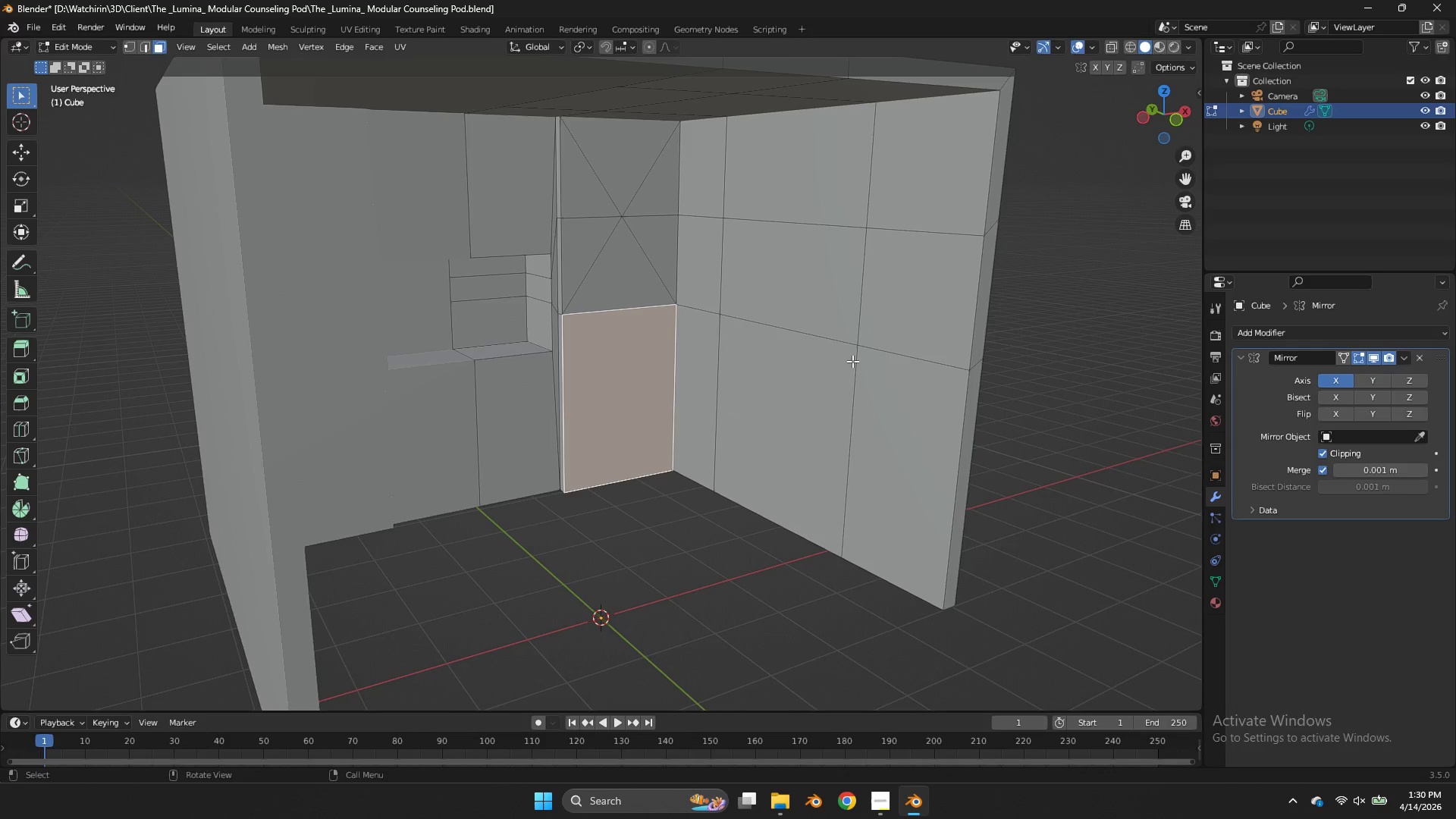 
key(I)
 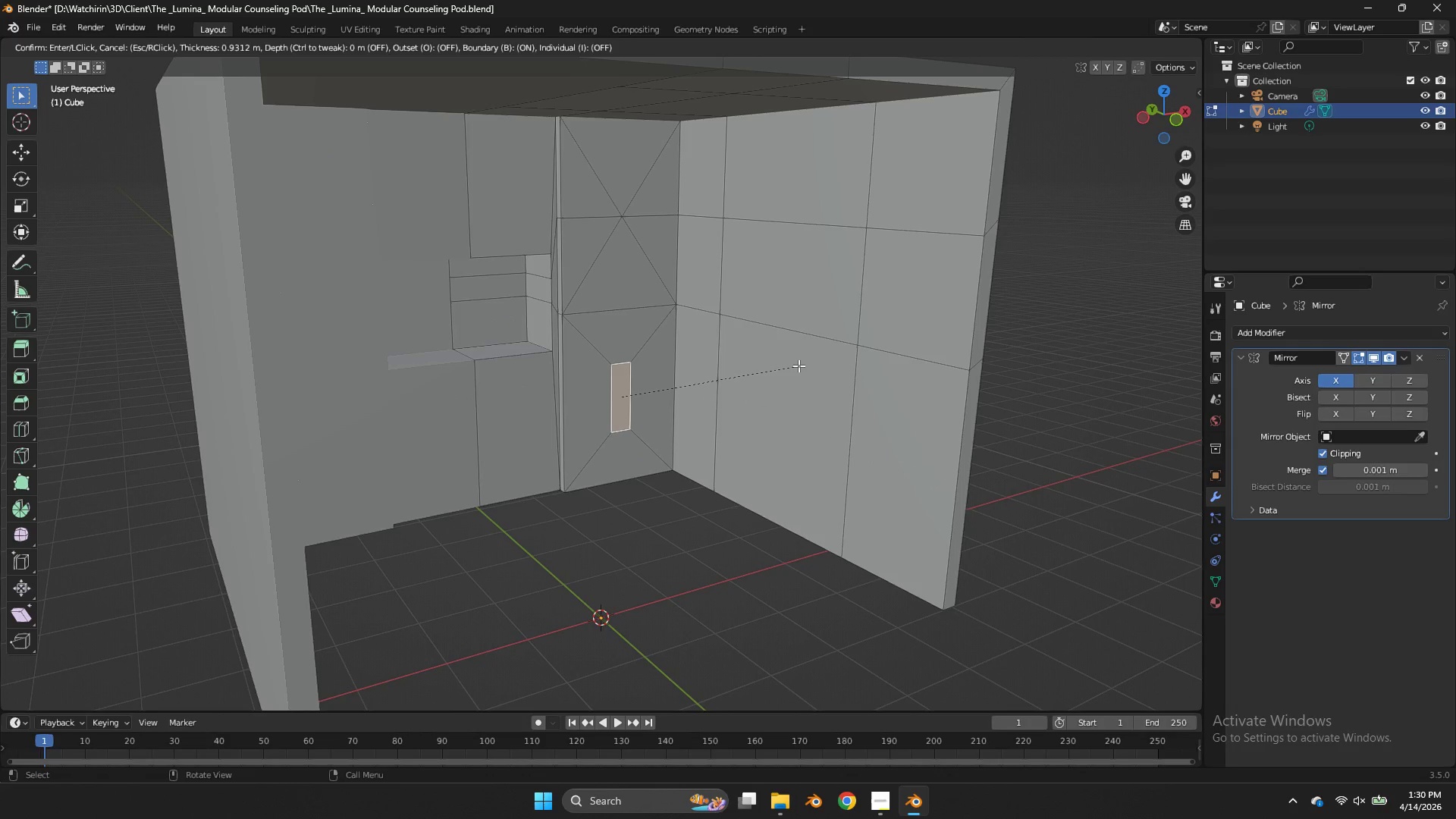 
double_click([799, 366])
 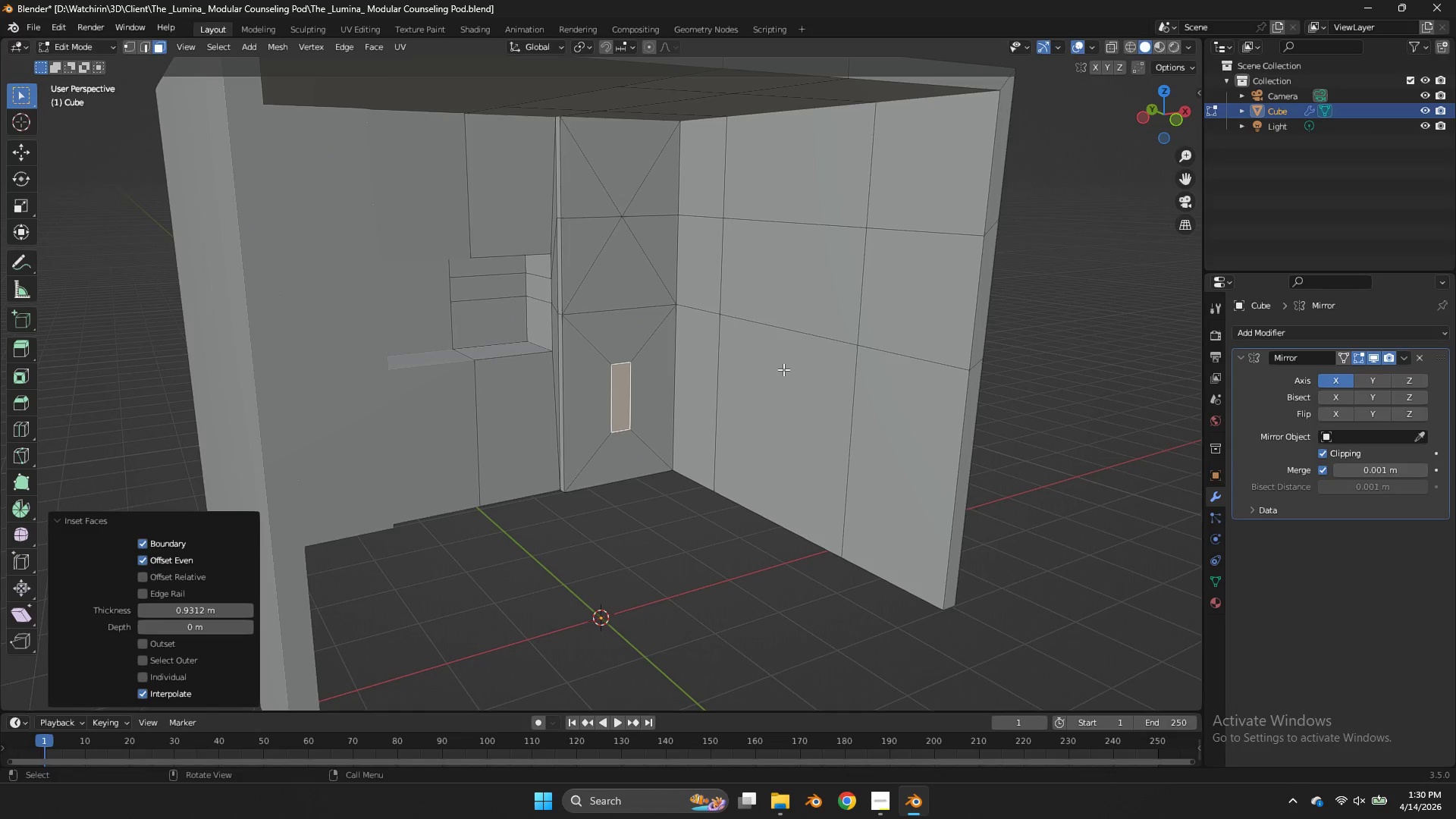 
type(sz)
 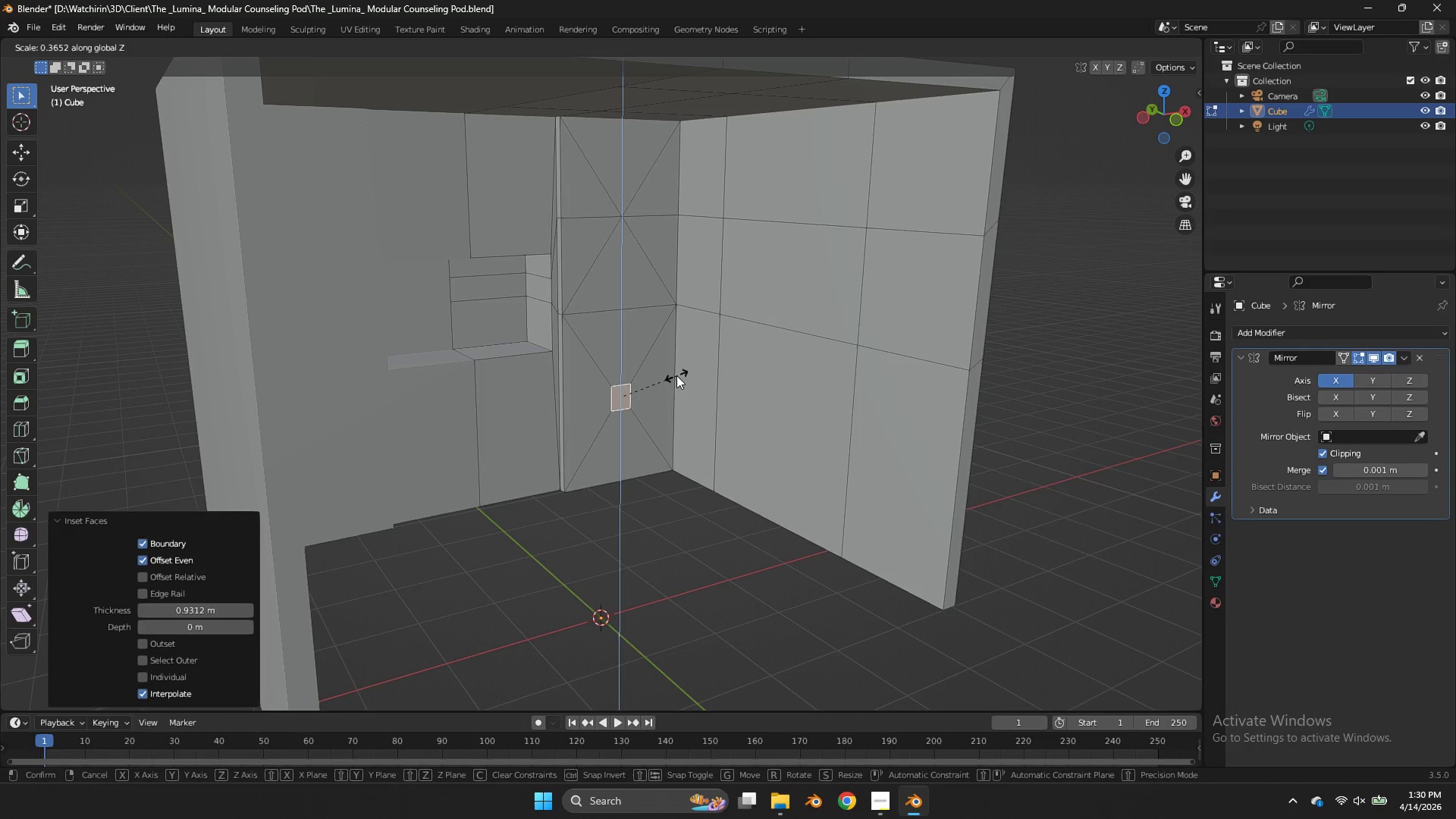 
left_click([675, 375])
 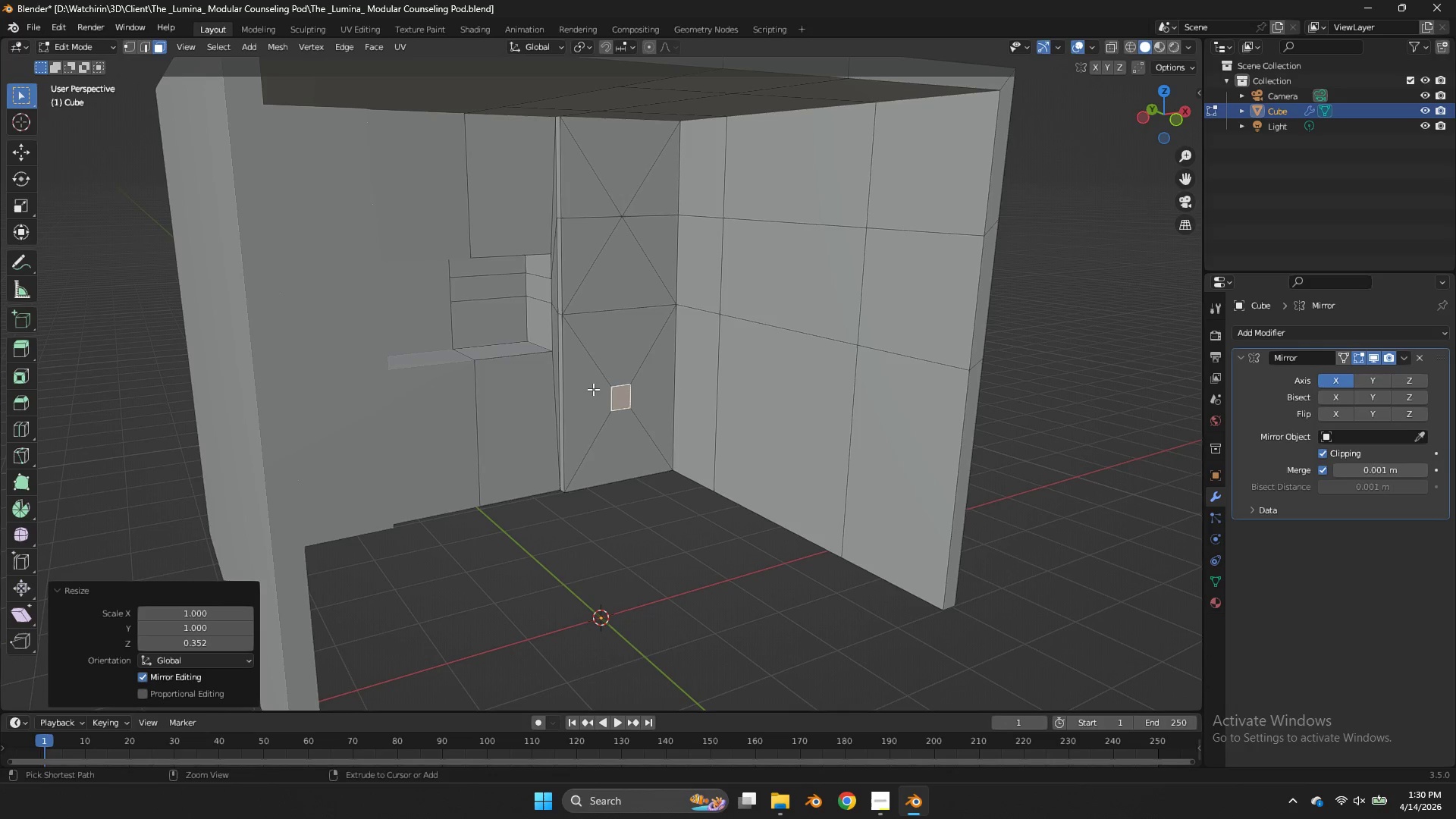 
key(Control+ControlLeft)
 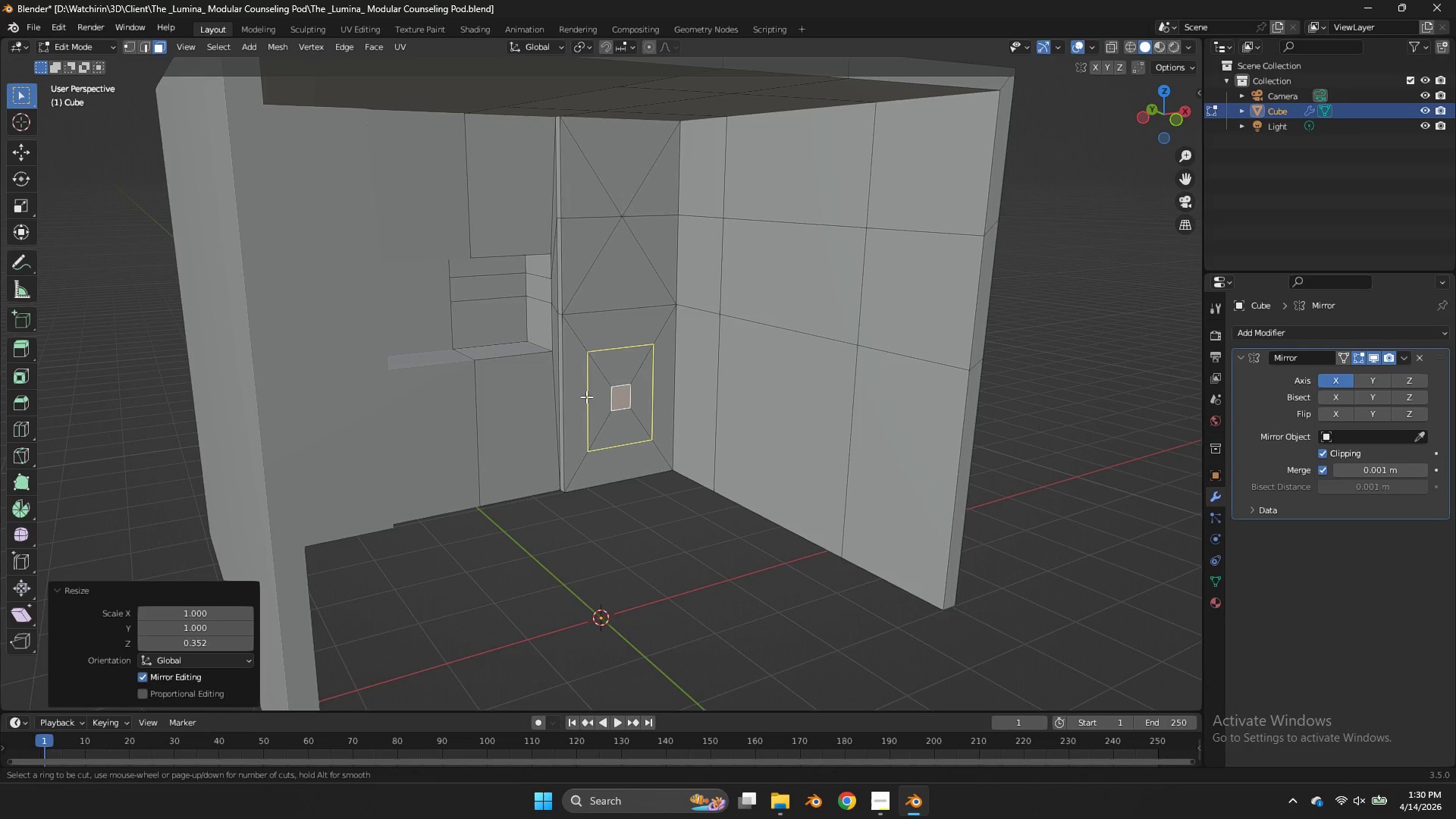 
key(Control+R)
 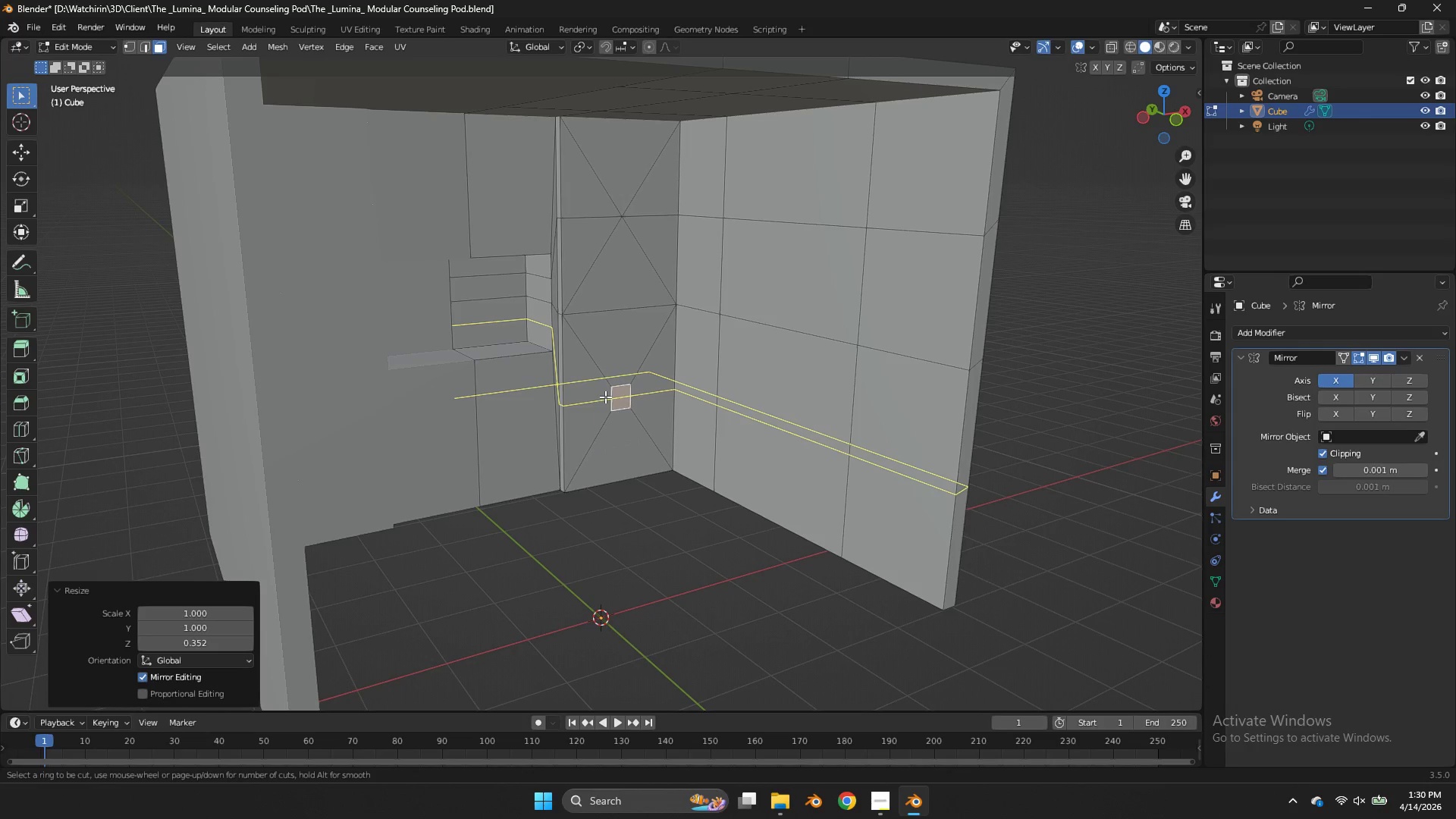 
left_click([605, 397])
 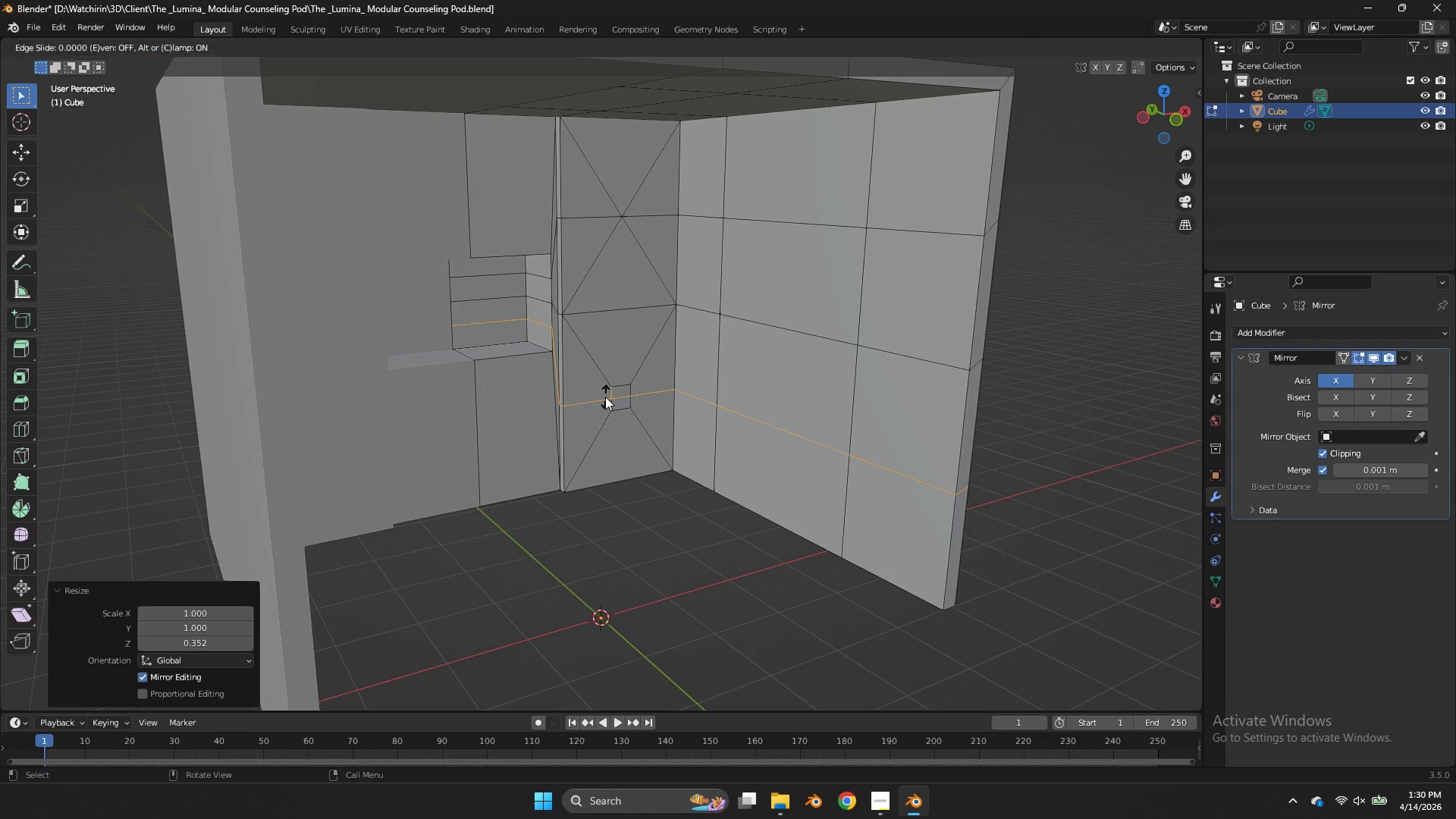 
right_click([605, 397])
 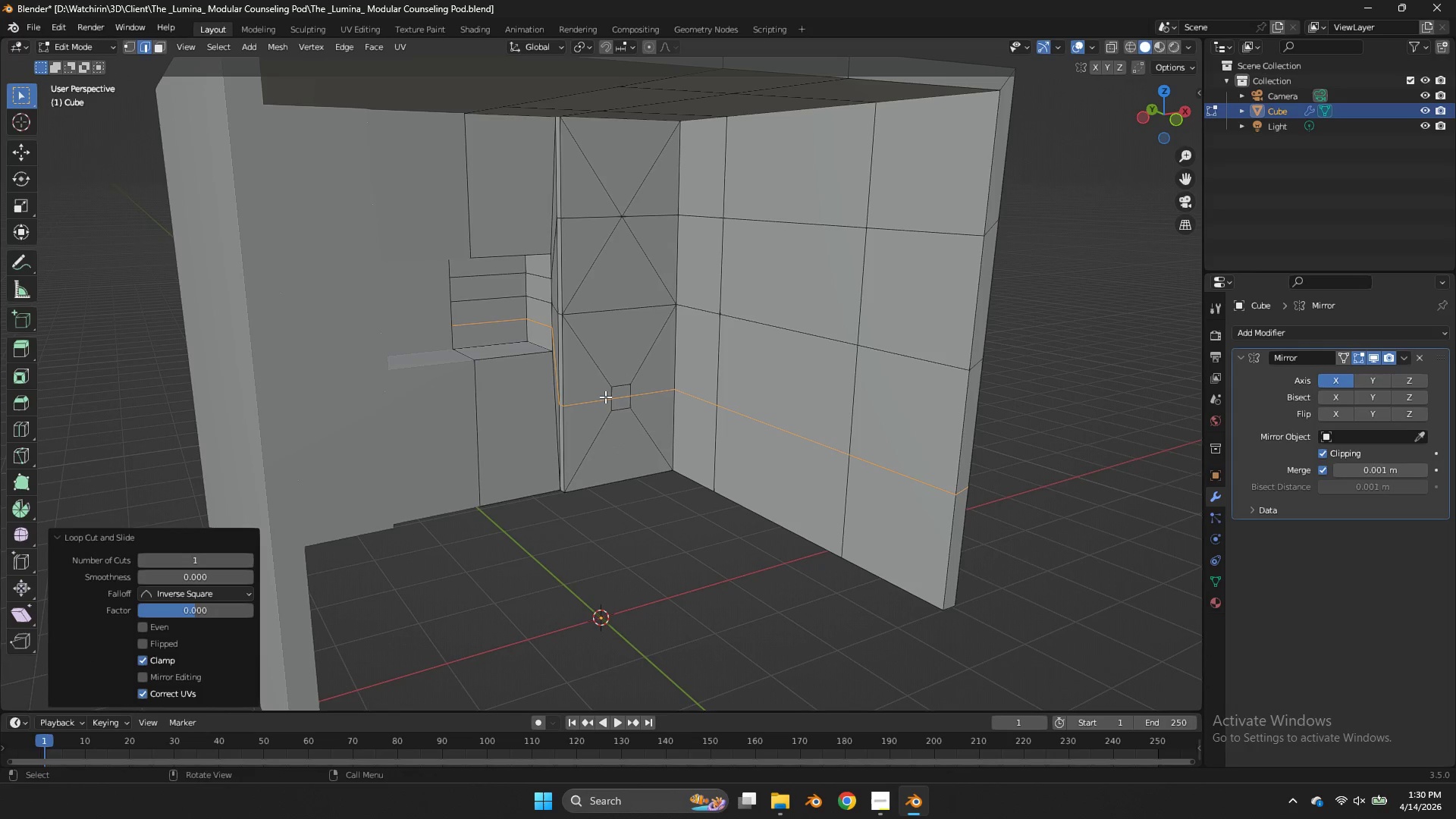 
scroll: coordinate [642, 383], scroll_direction: up, amount: 2.0
 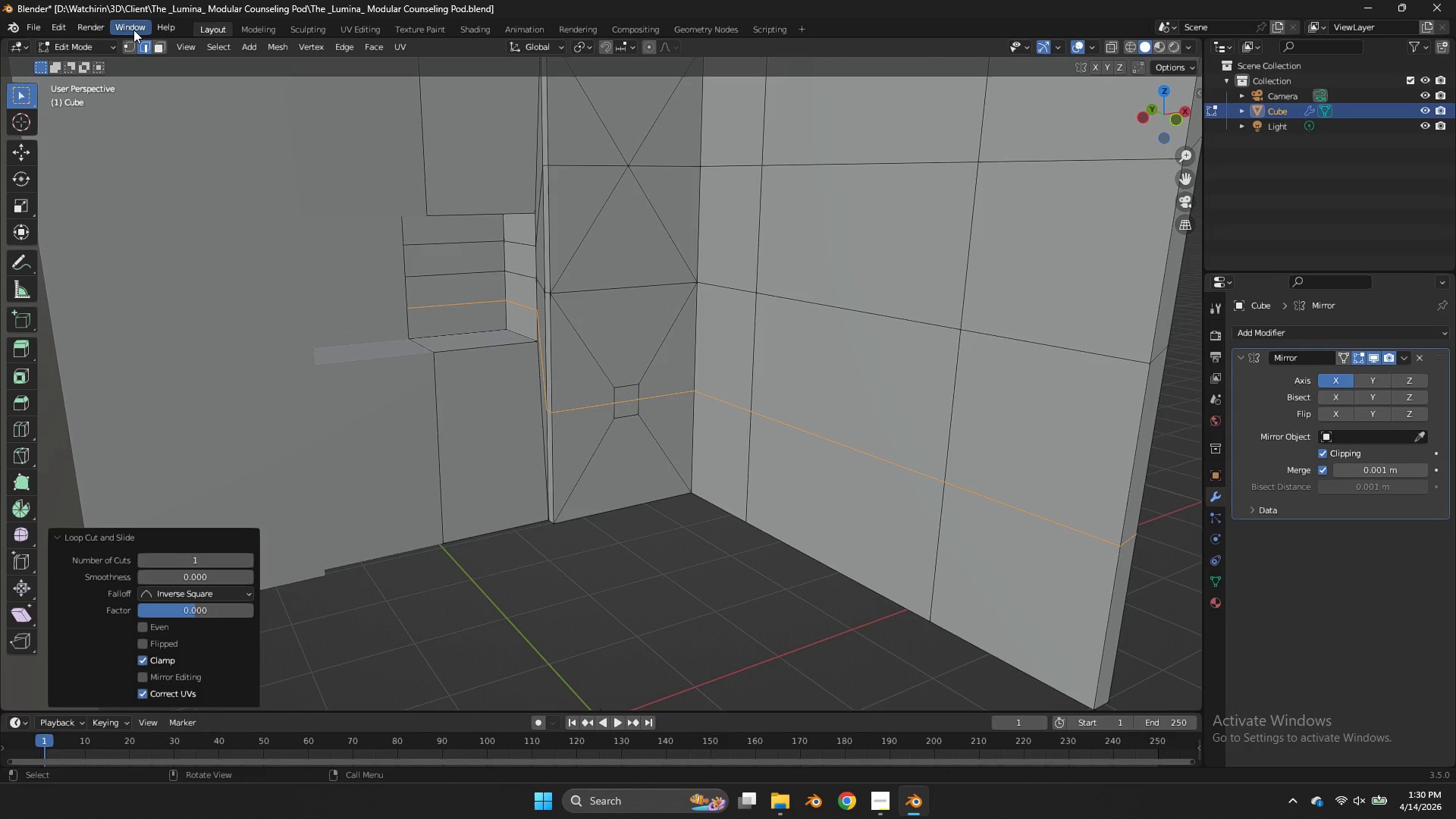 
double_click([125, 42])
 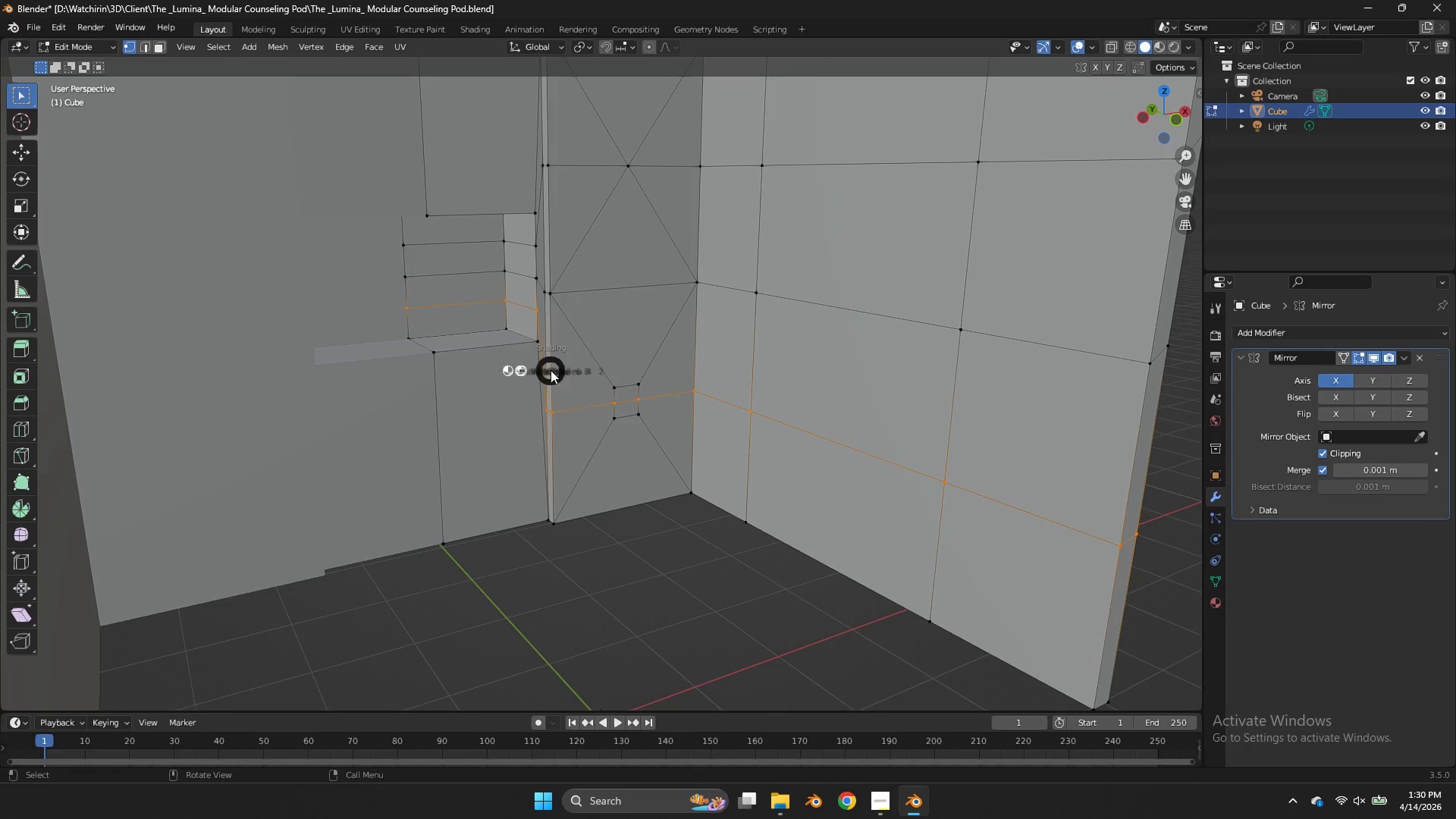 
type(zm)
 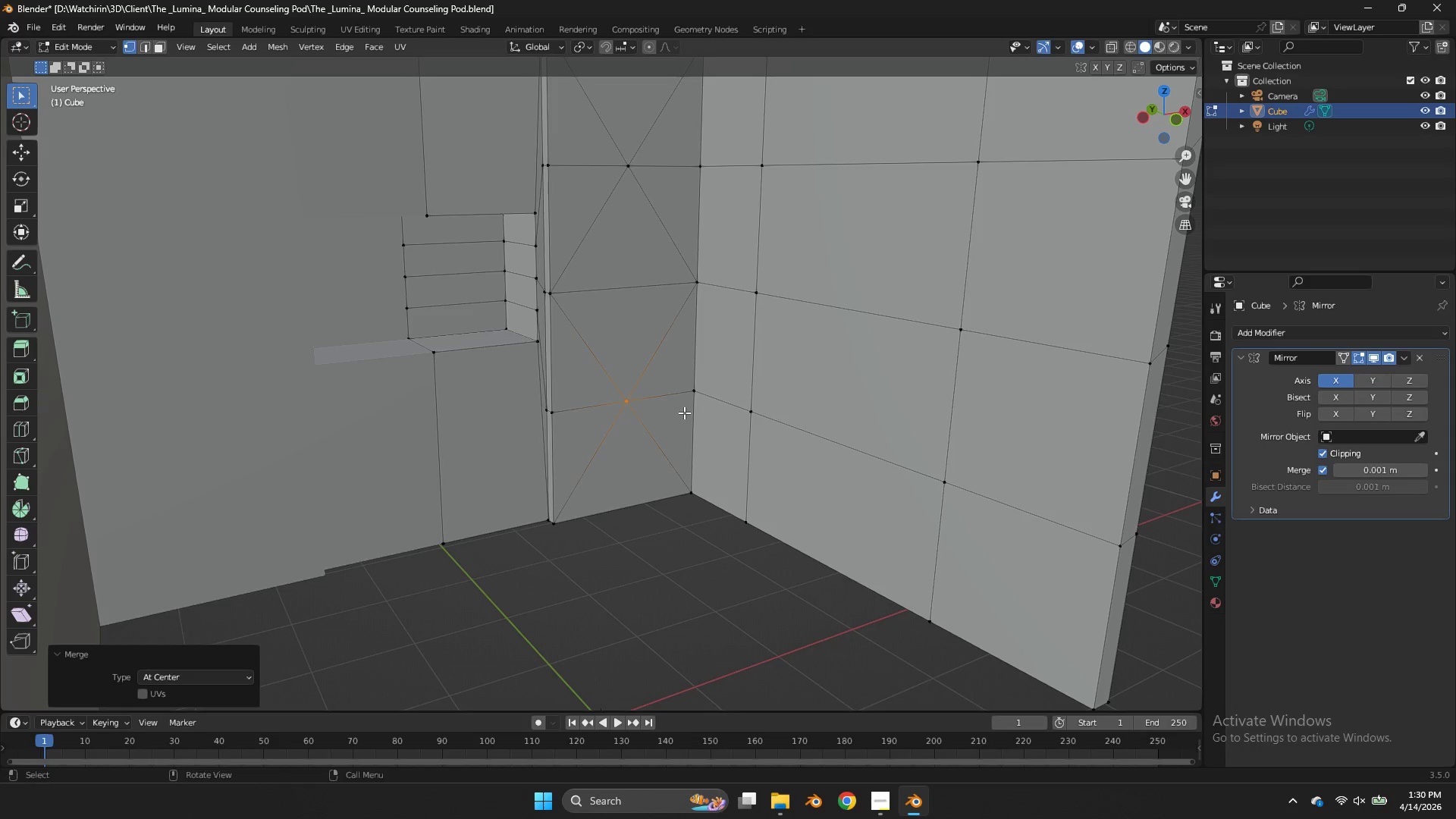 
left_click_drag(start_coordinate=[663, 376], to_coordinate=[603, 435])
 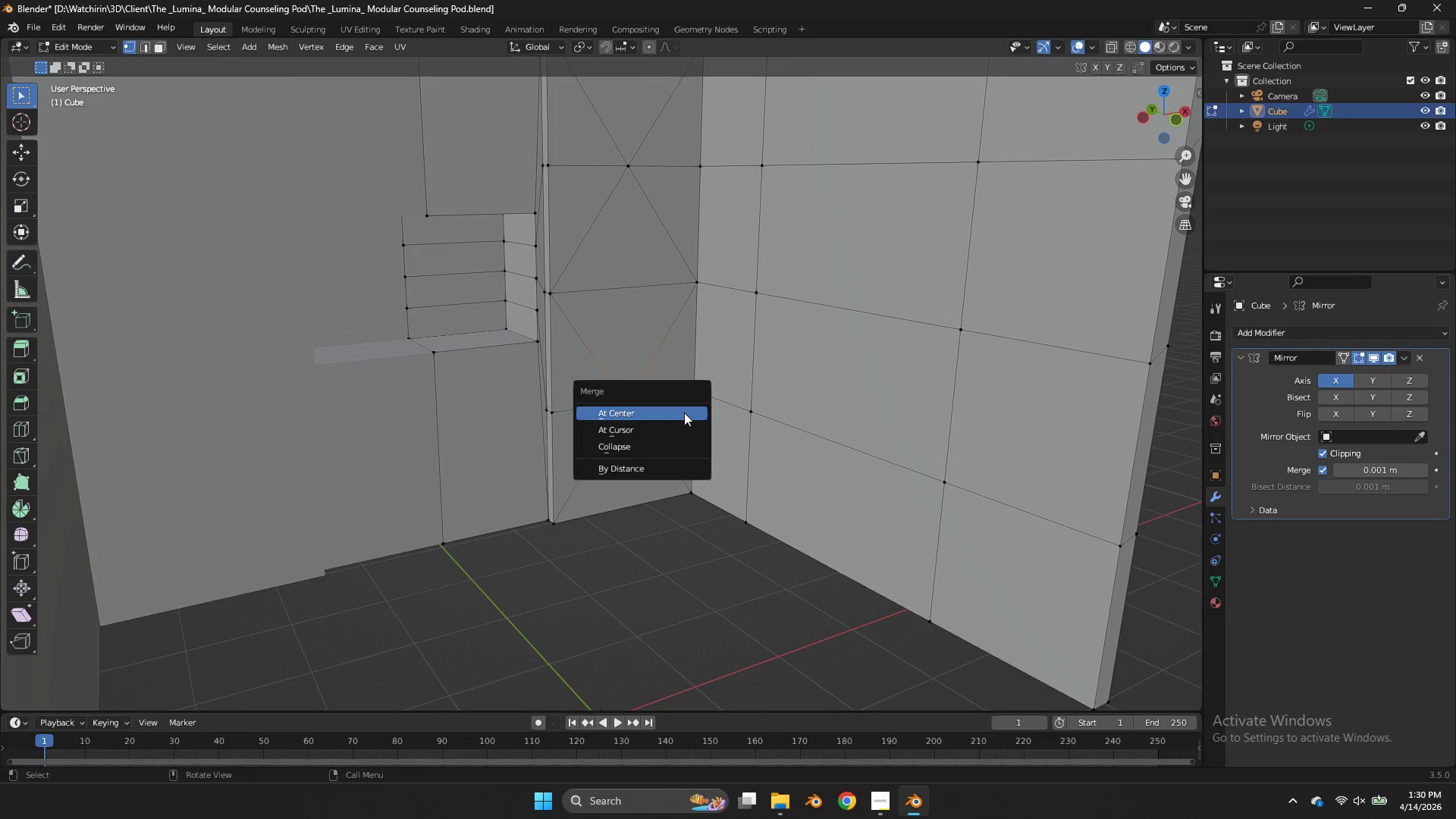 
double_click([684, 413])
 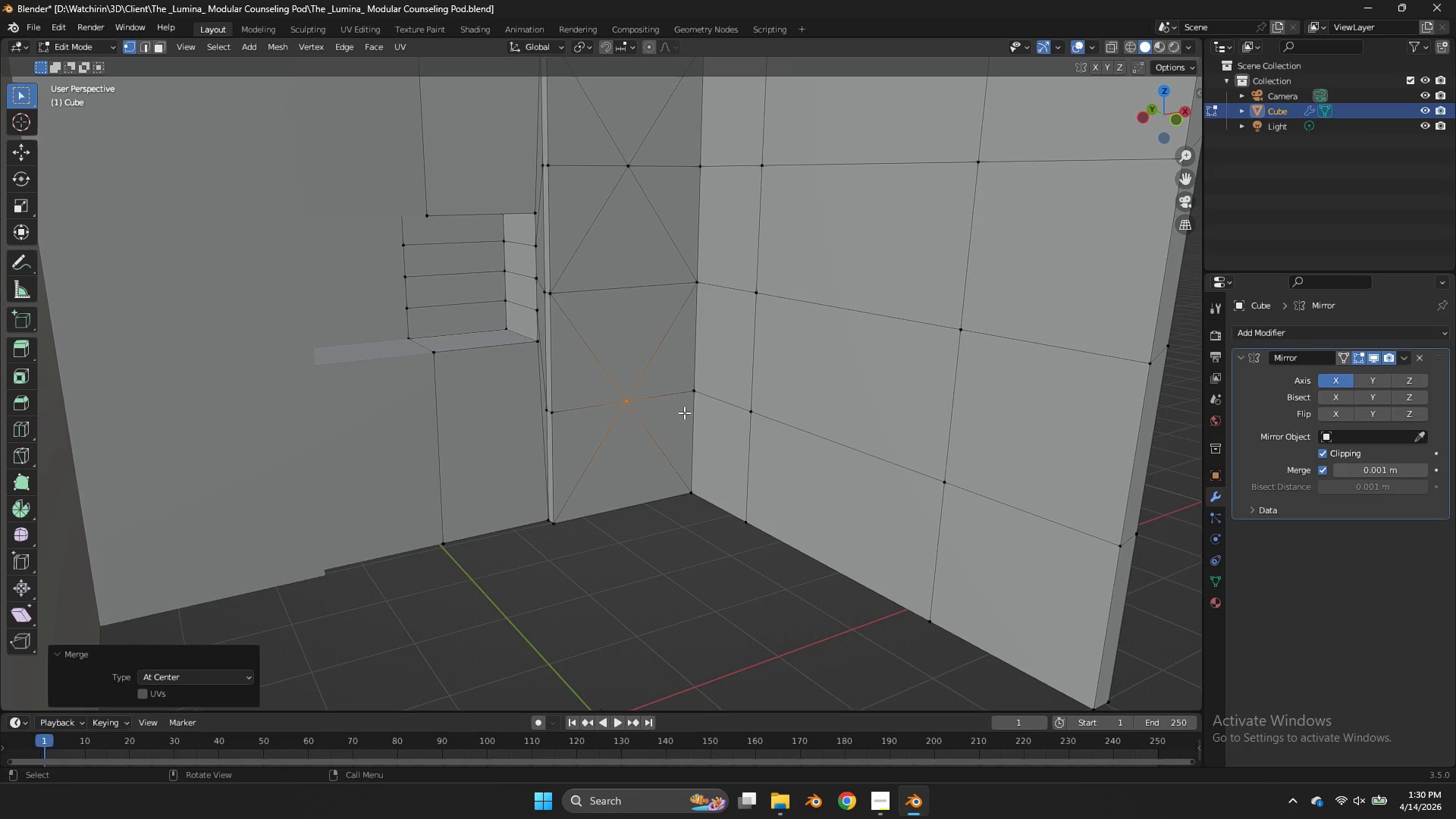 
key(Tab)
 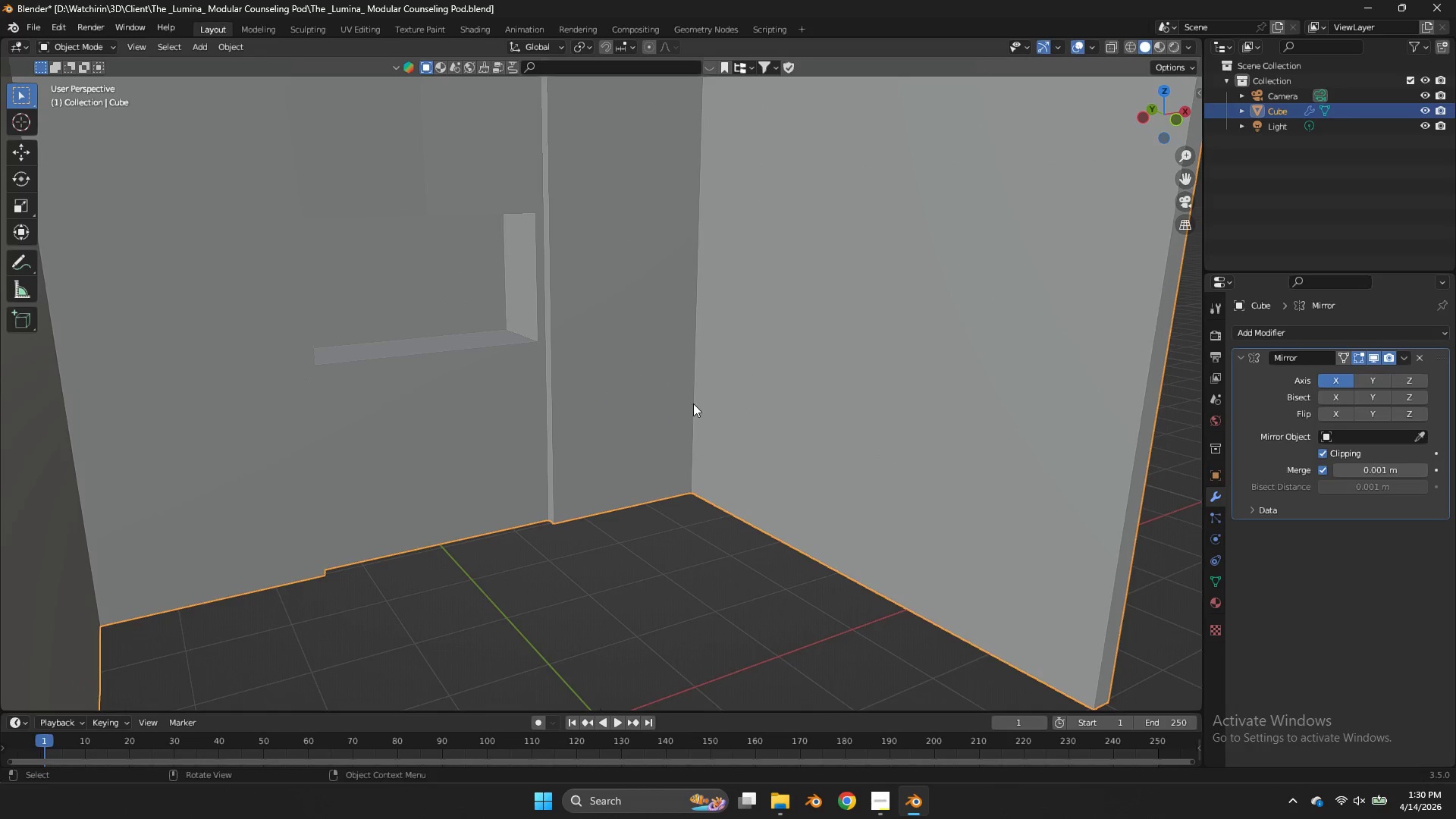 
scroll: coordinate [693, 403], scroll_direction: down, amount: 4.0
 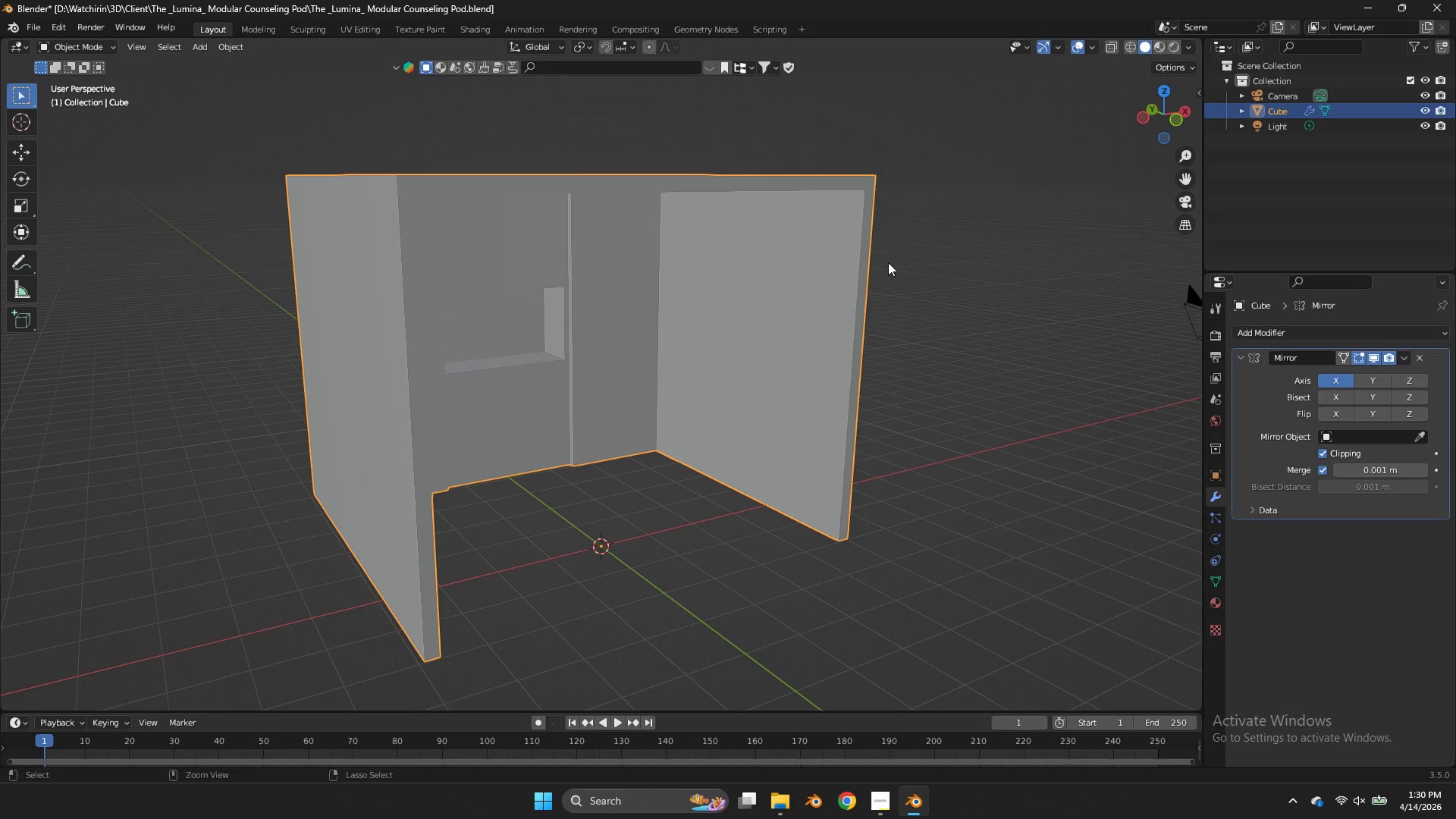 
key(Control+S)
 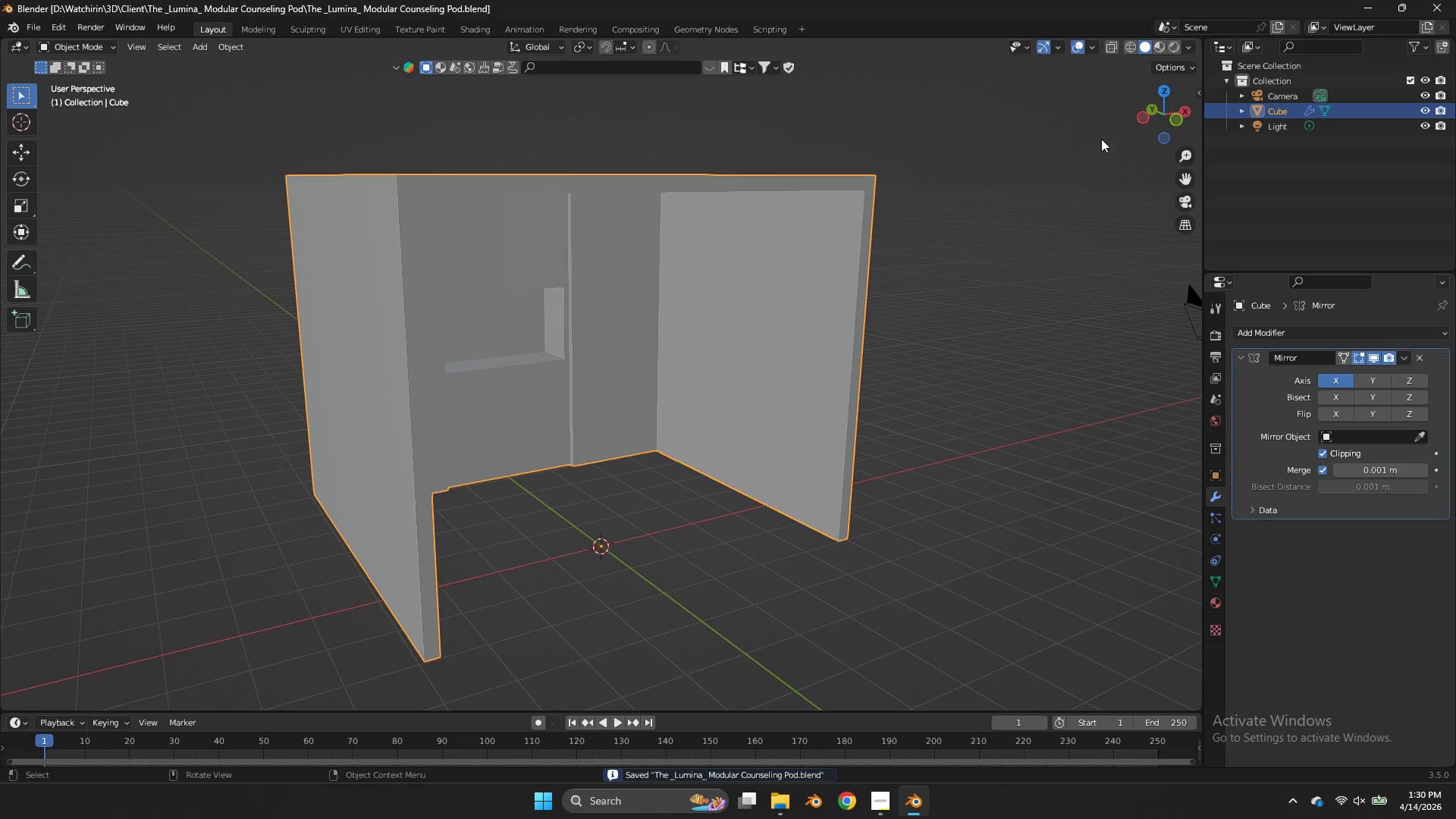 
key(Tab)
 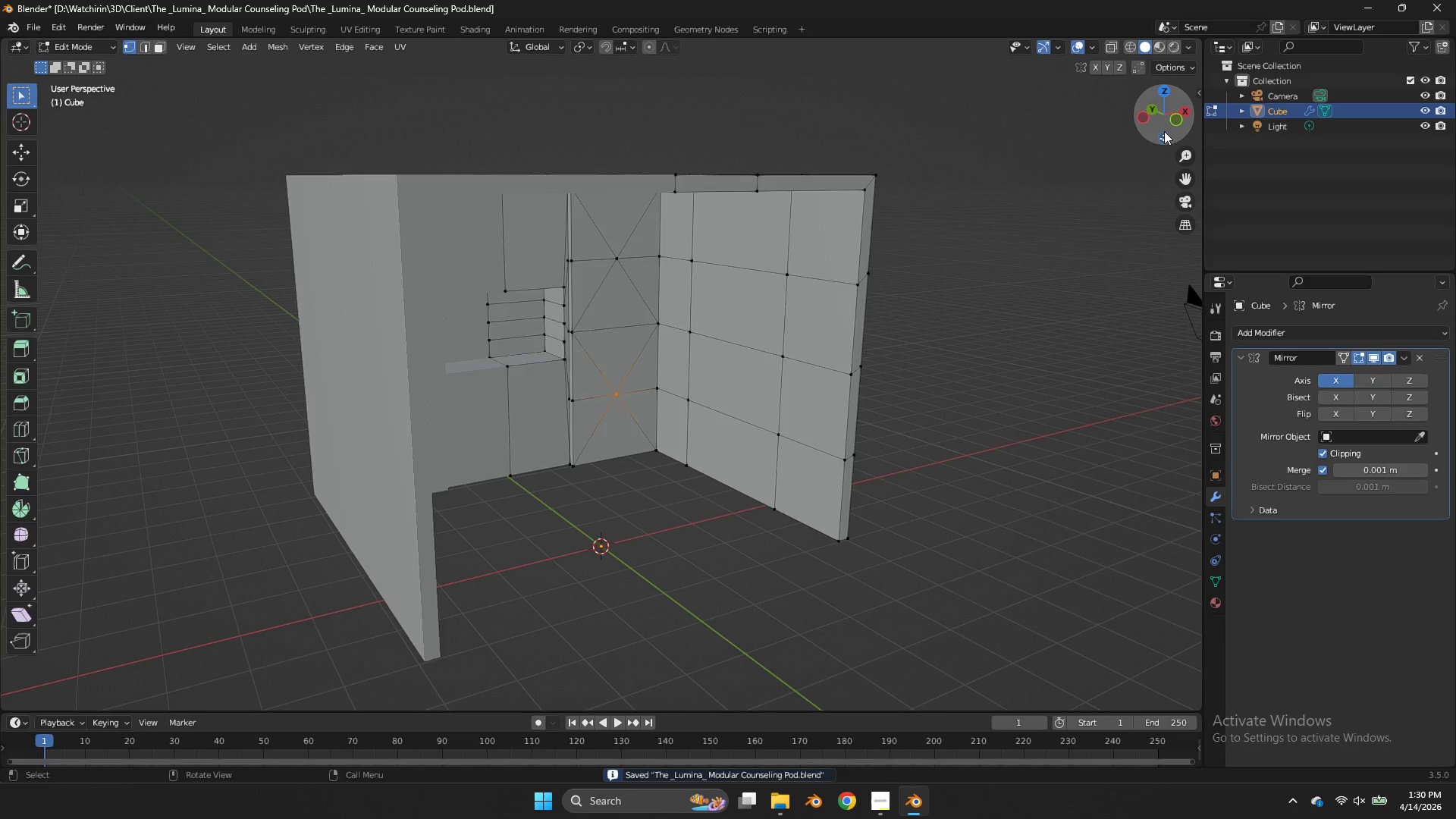 
key(Tab)
 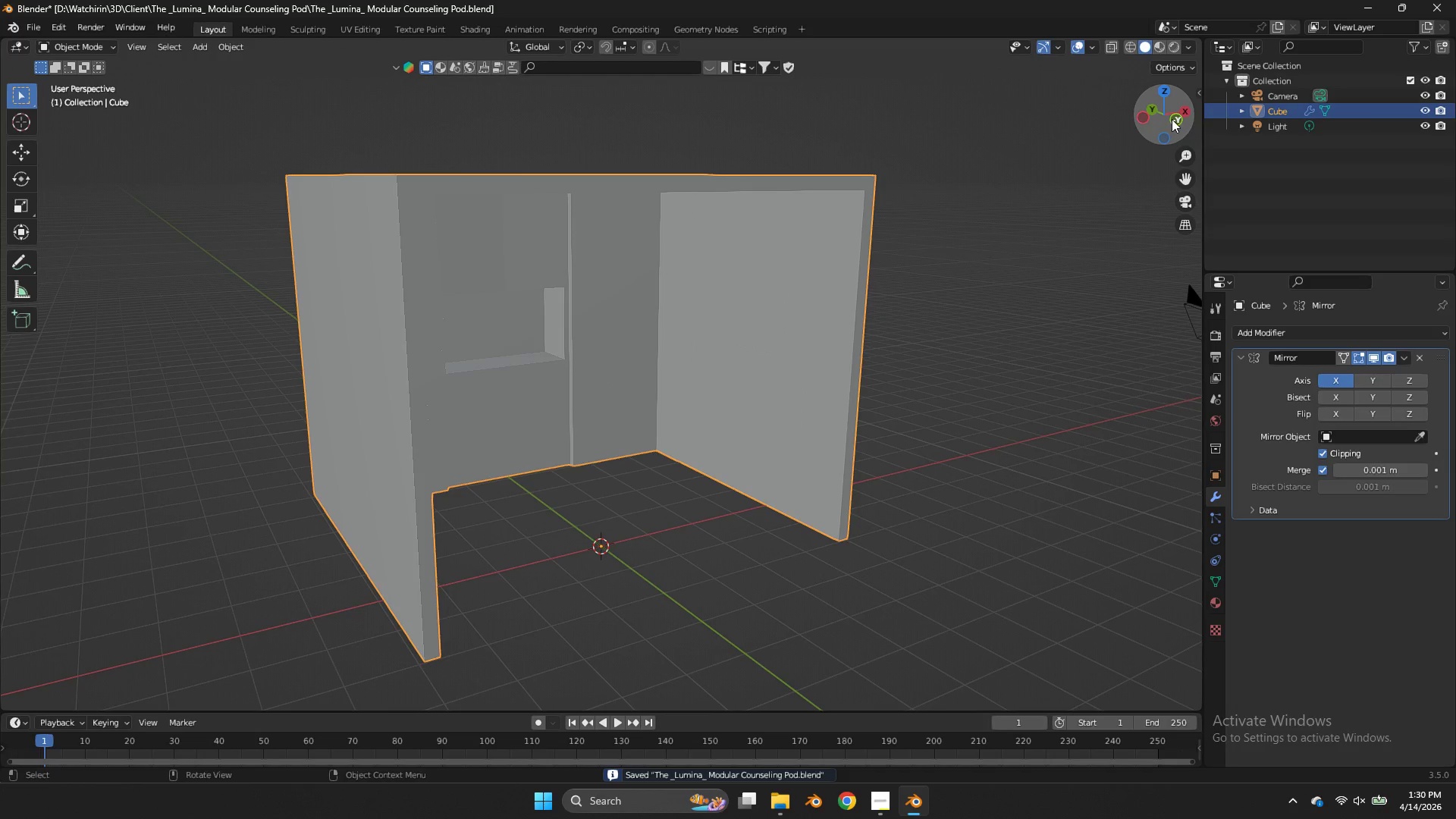 
double_click([1172, 119])
 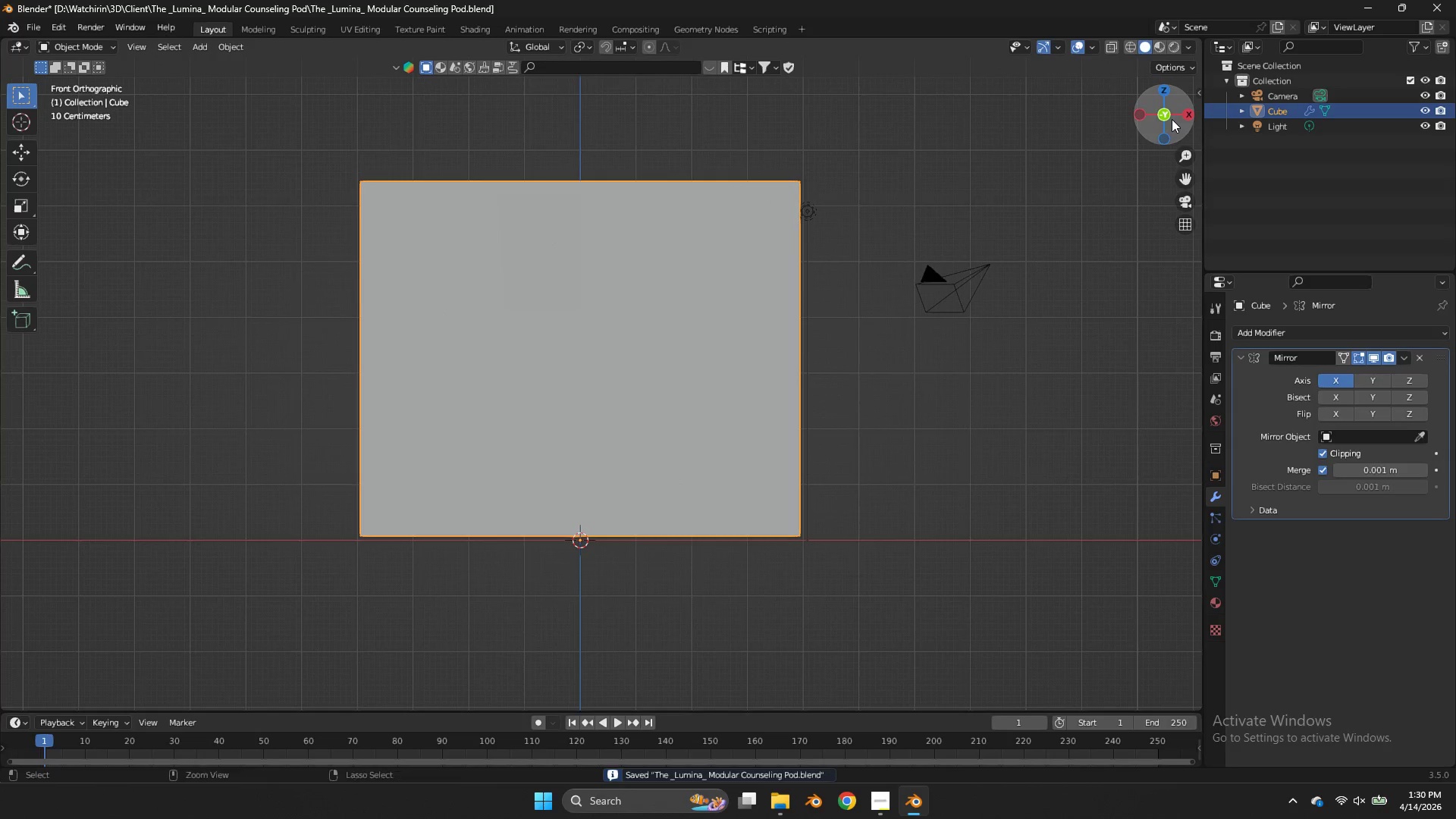 
key(Control+ControlLeft)
 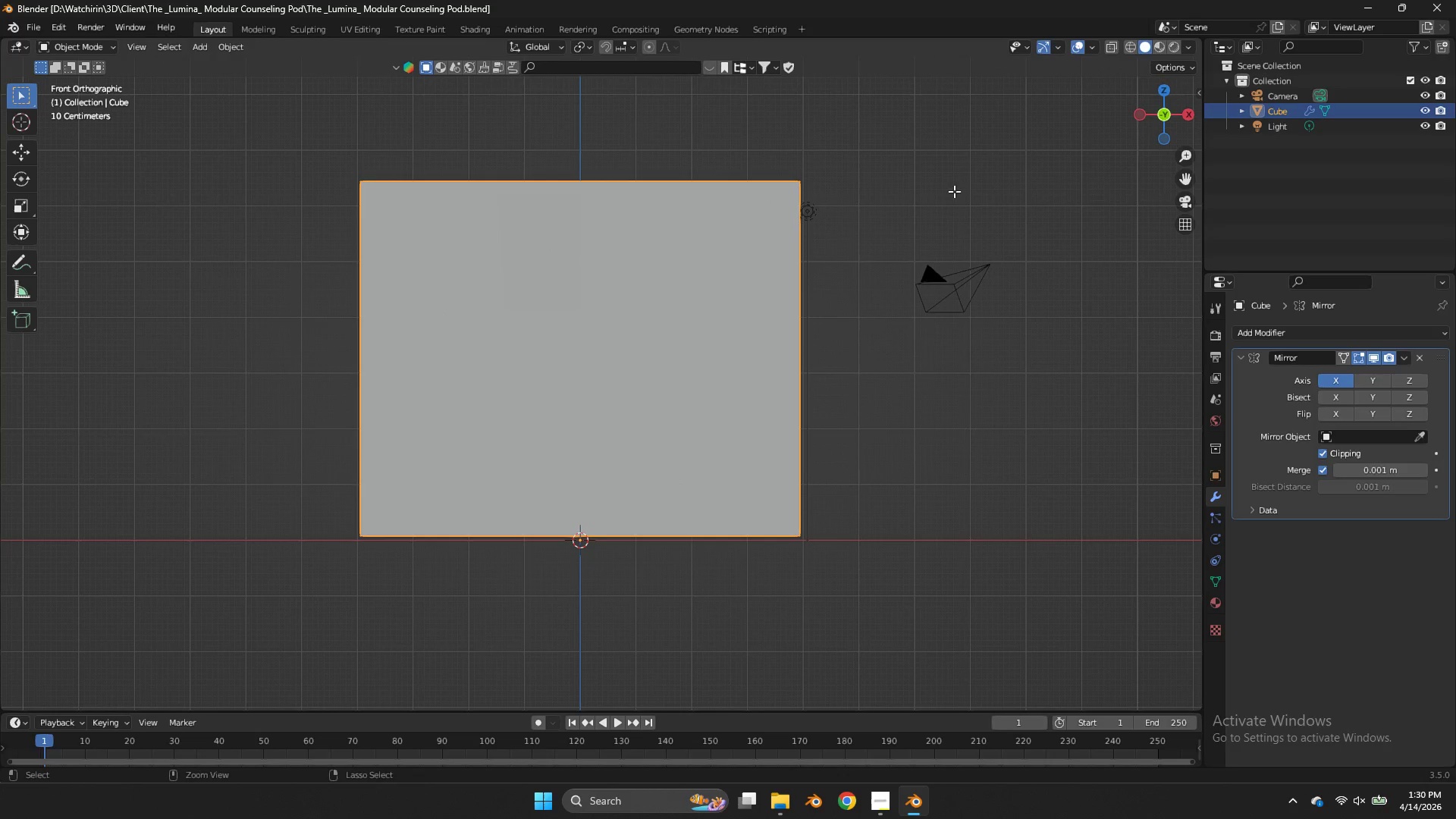 
key(Control+S)
 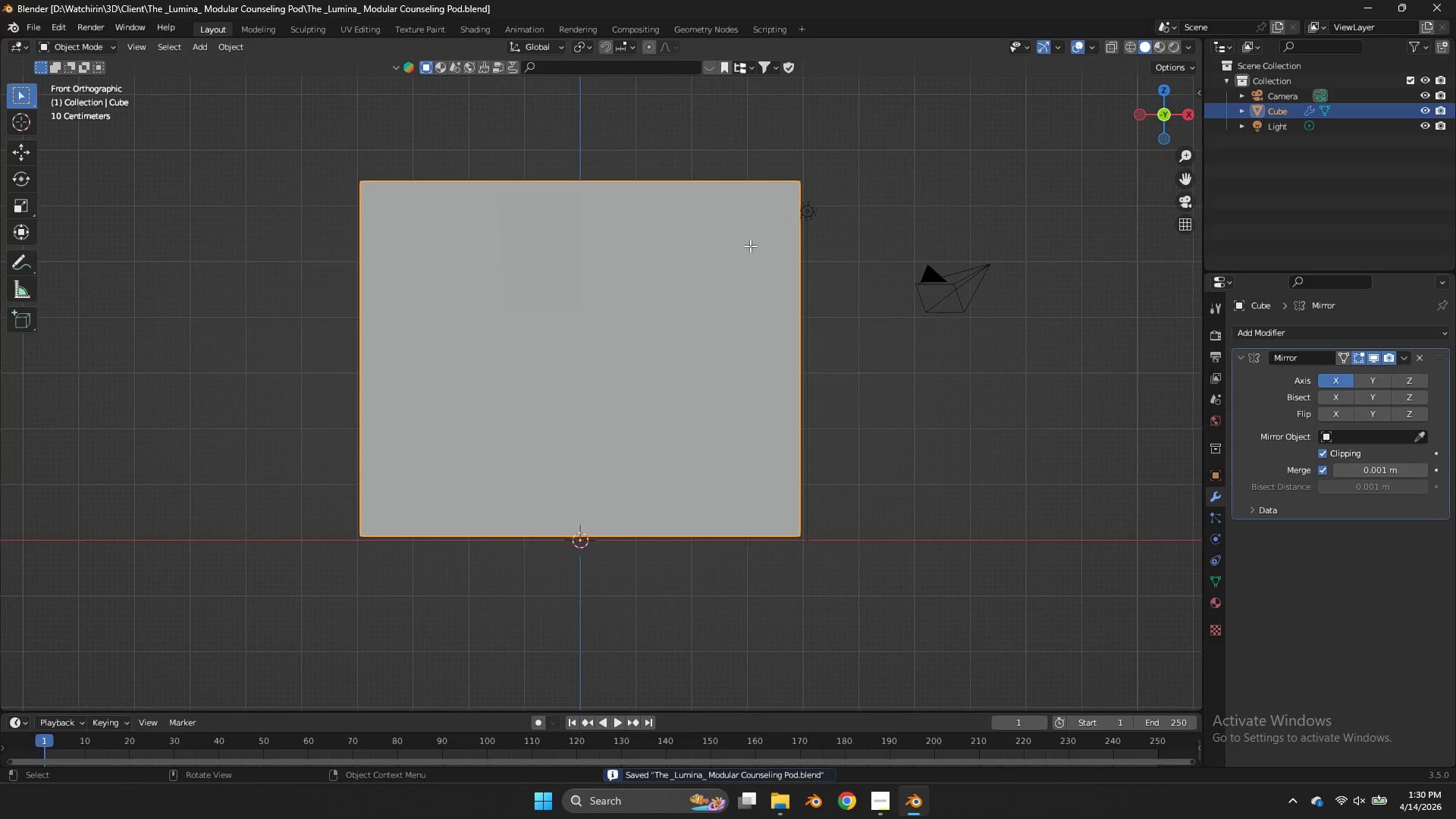 
key(Z)
 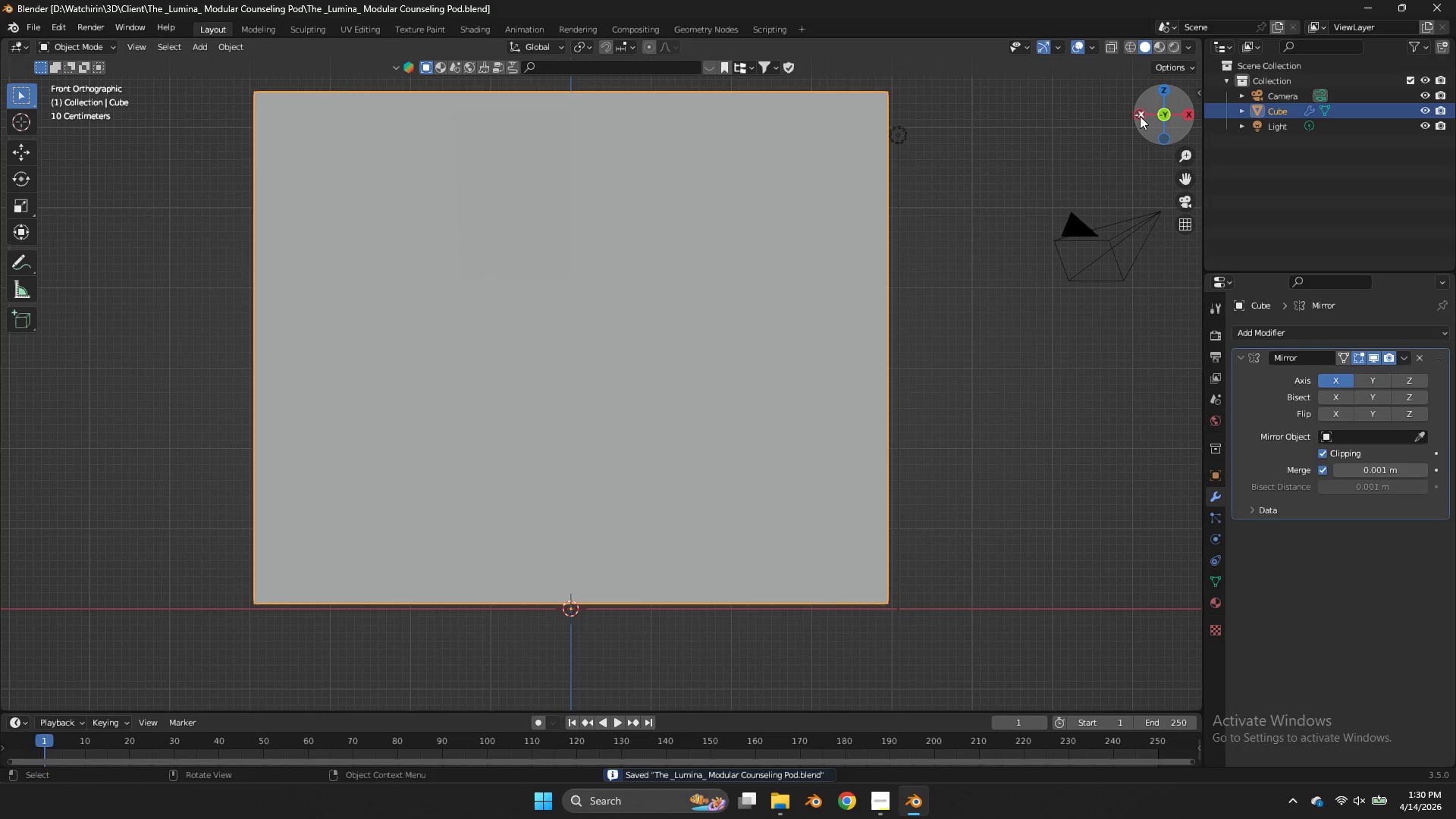 
scroll: coordinate [750, 246], scroll_direction: up, amount: 2.0
 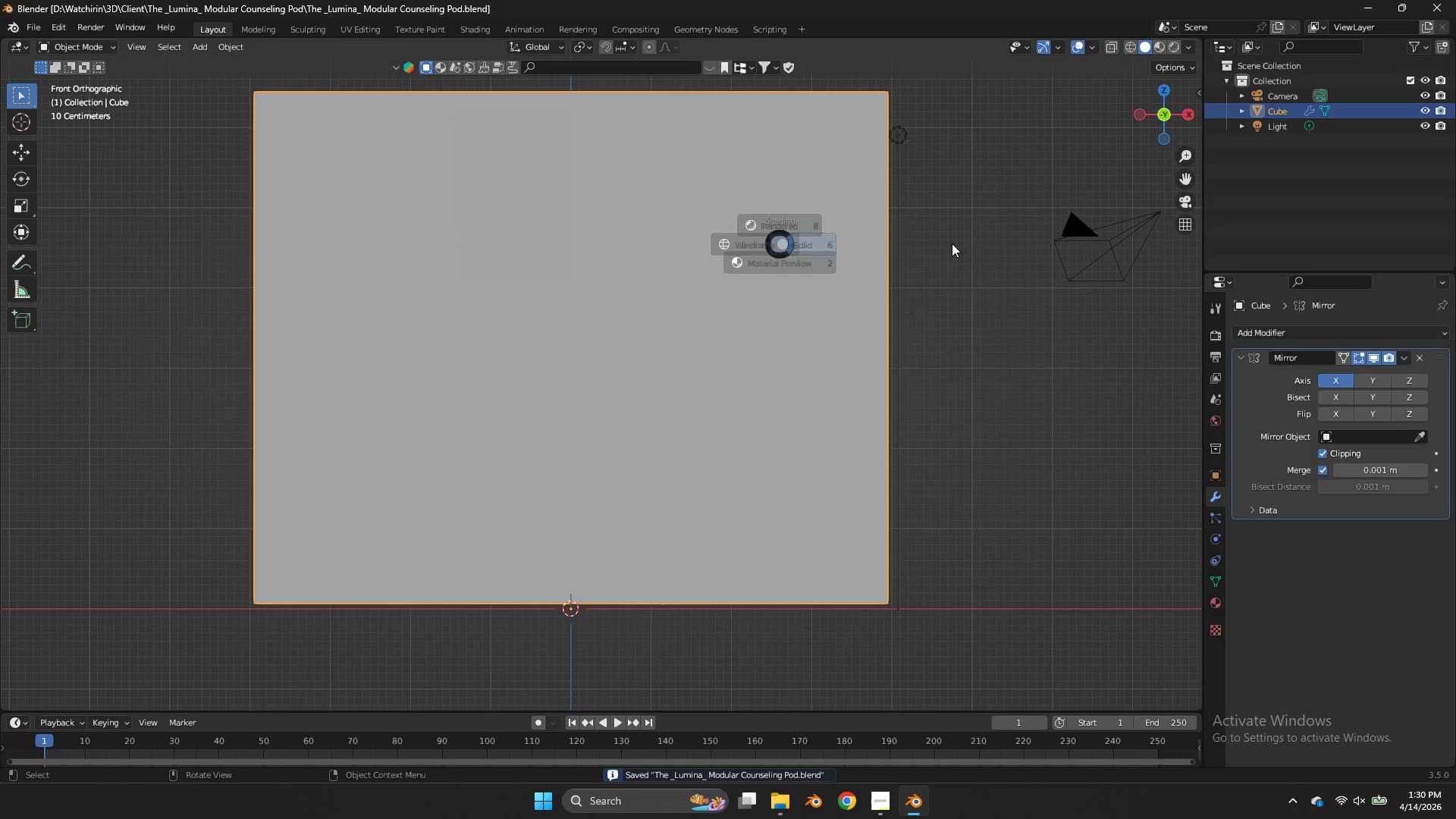 
left_click_drag(start_coordinate=[1142, 116], to_coordinate=[1191, 155])
 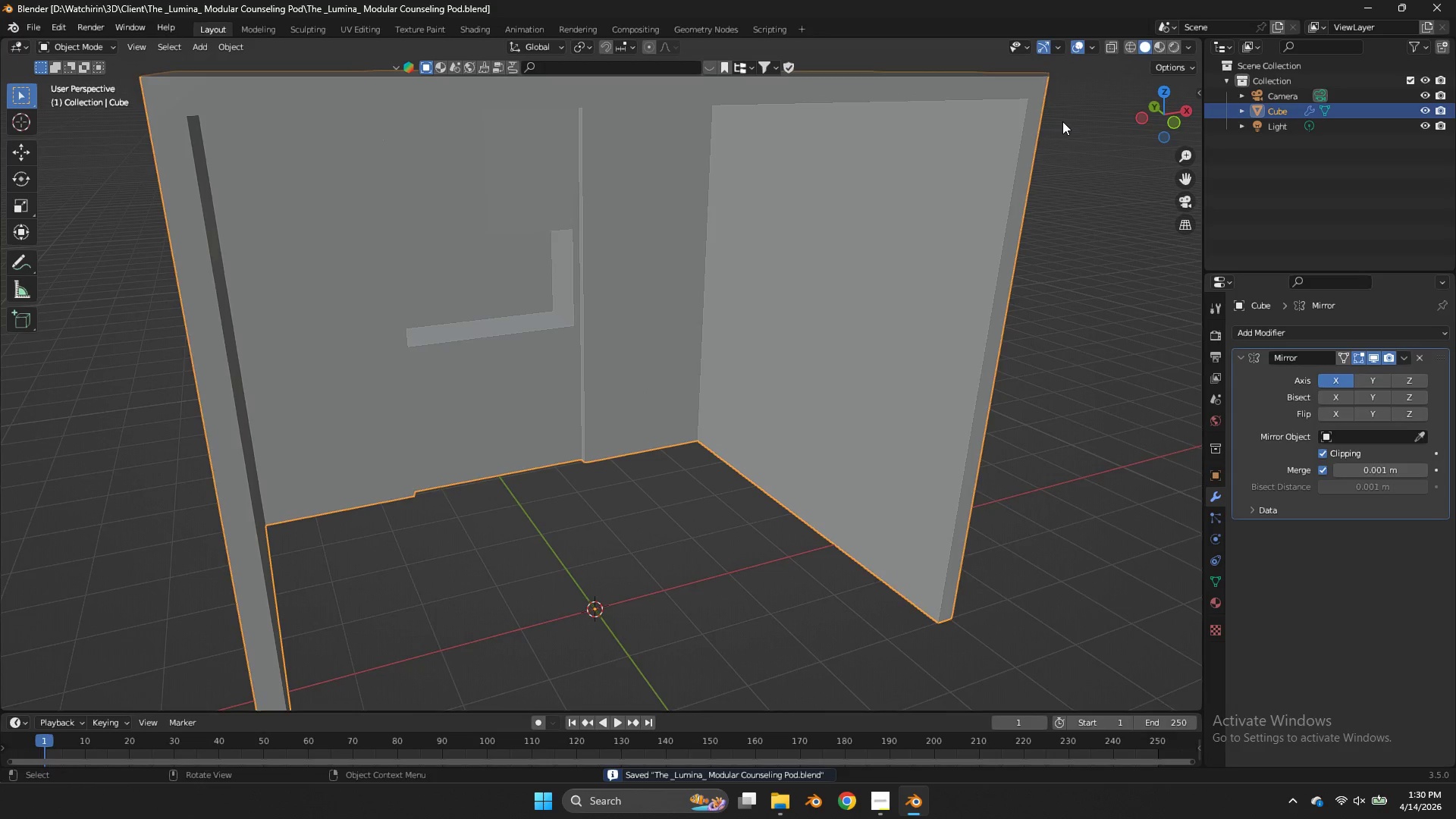 
key(Control+ControlLeft)
 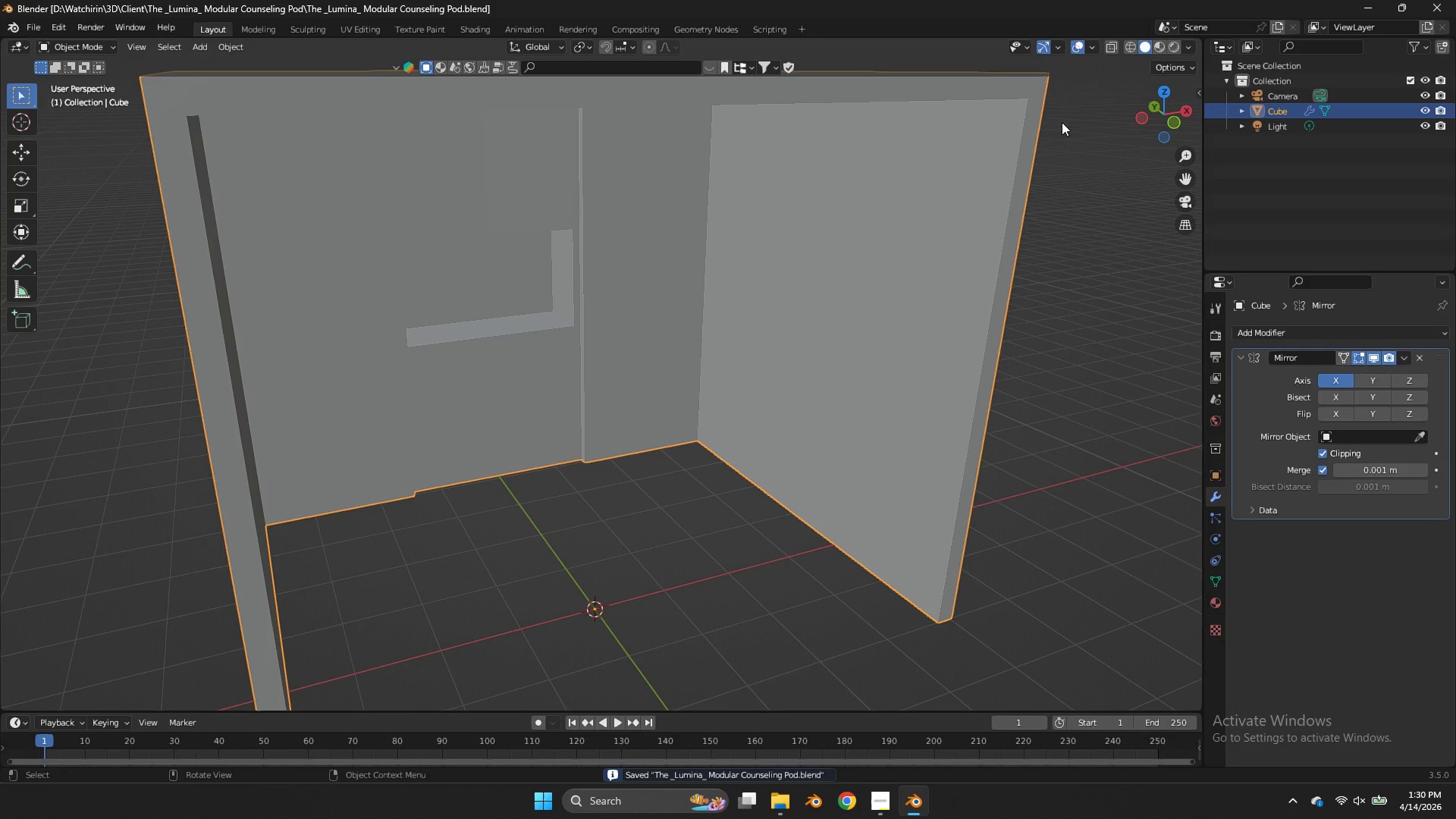 
key(Control+S)
 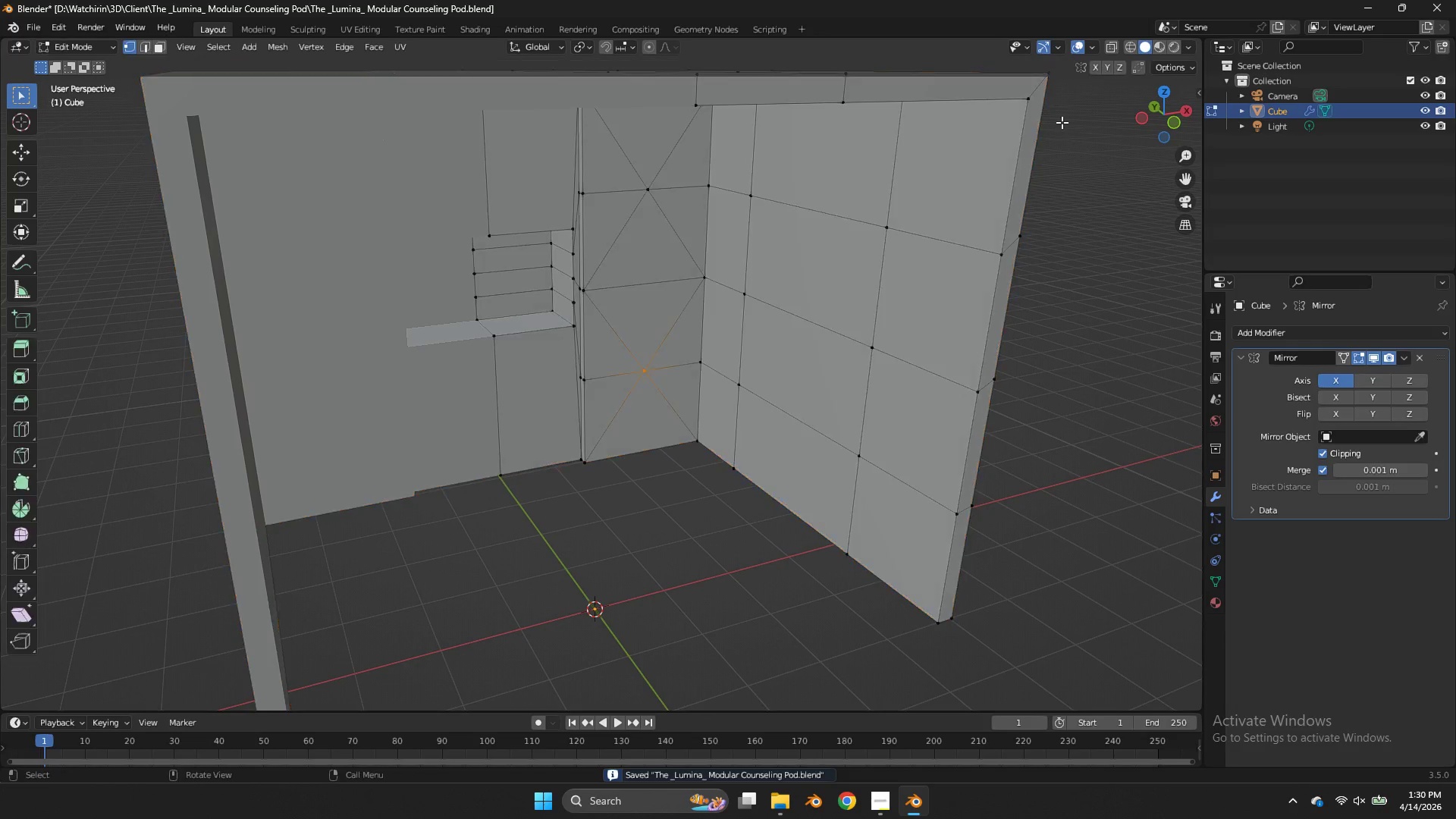 
scroll: coordinate [1062, 121], scroll_direction: none, amount: 0.0
 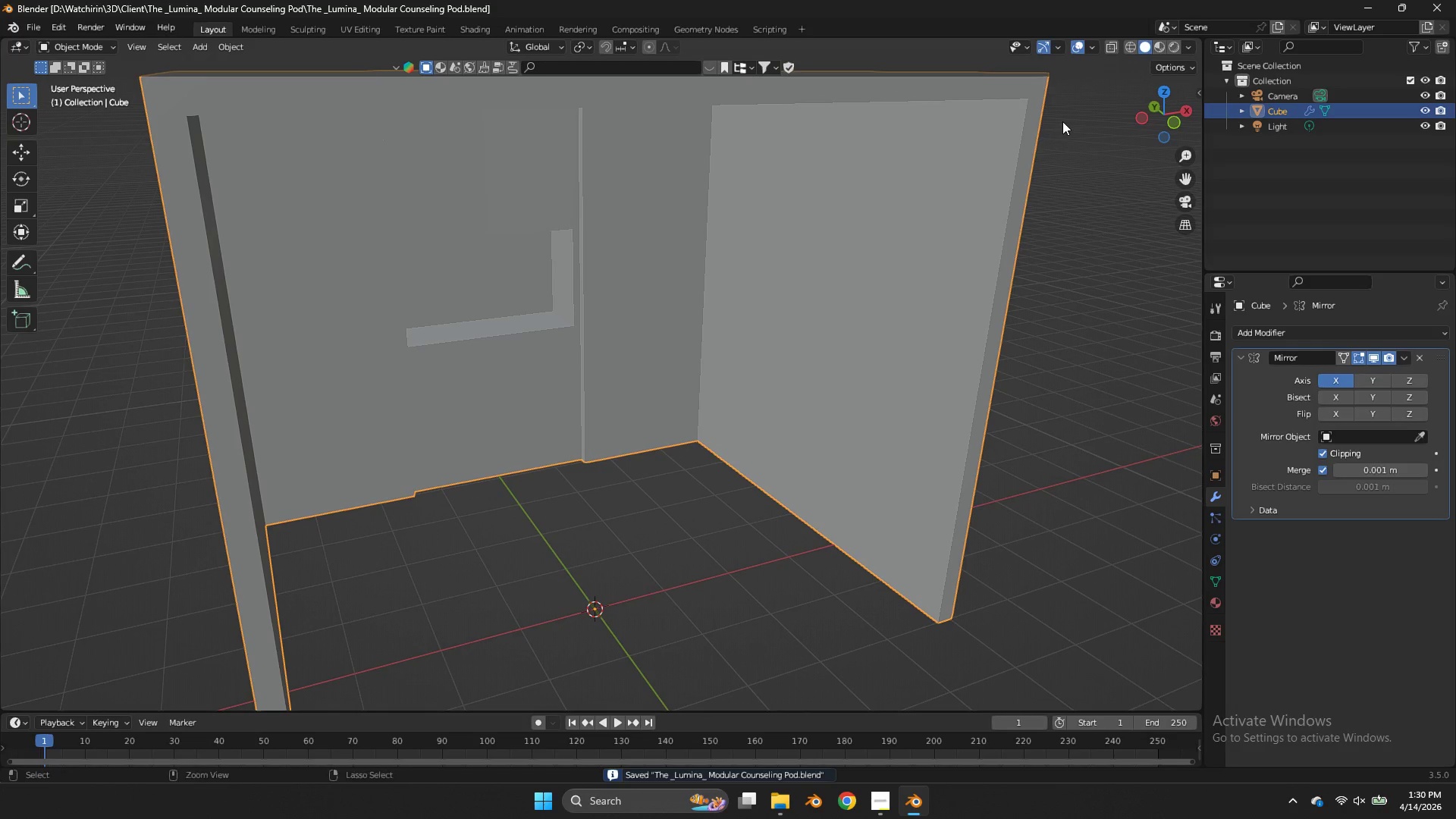 
key(Tab)
 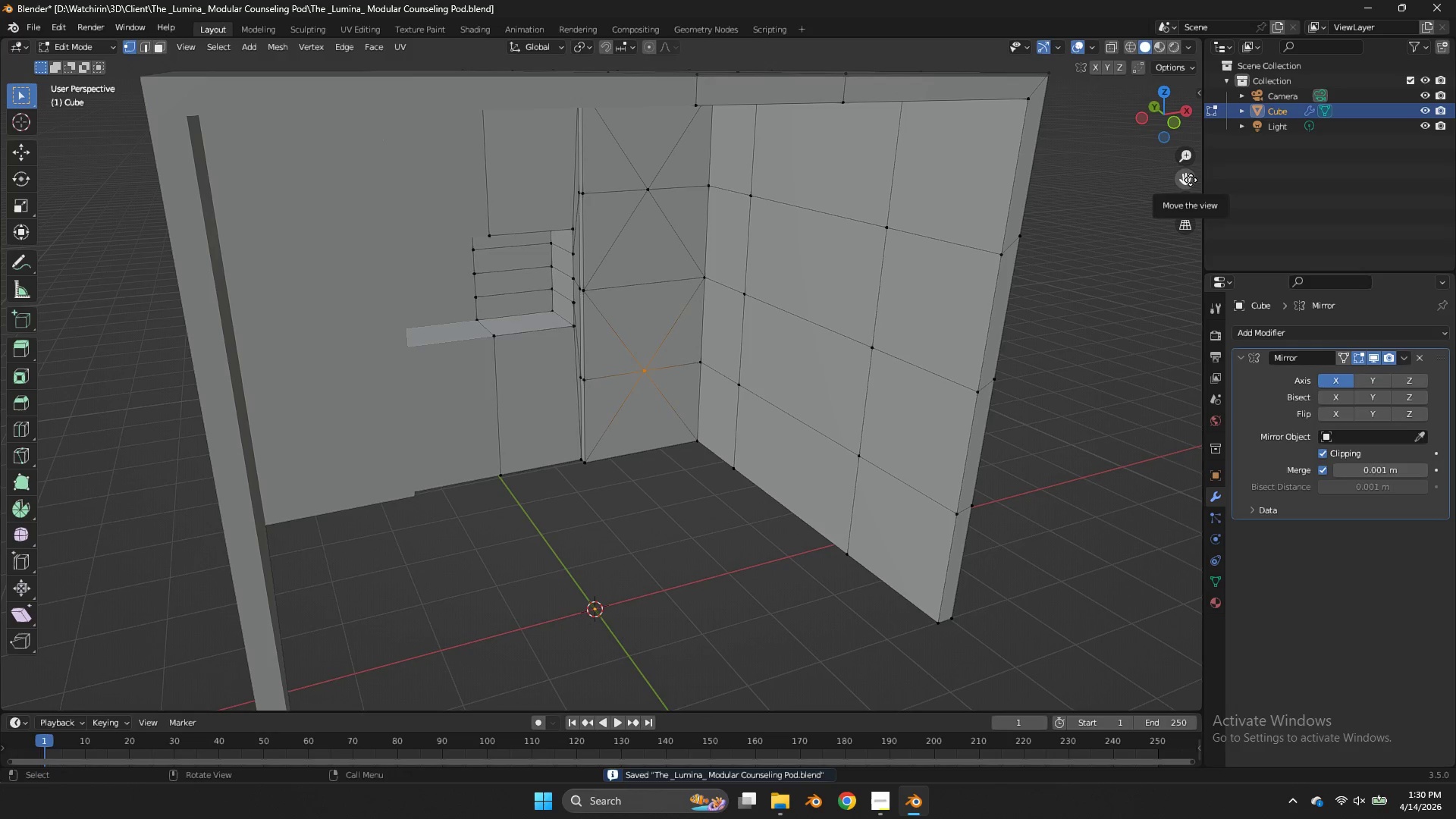 
scroll: coordinate [1191, 180], scroll_direction: down, amount: 1.0
 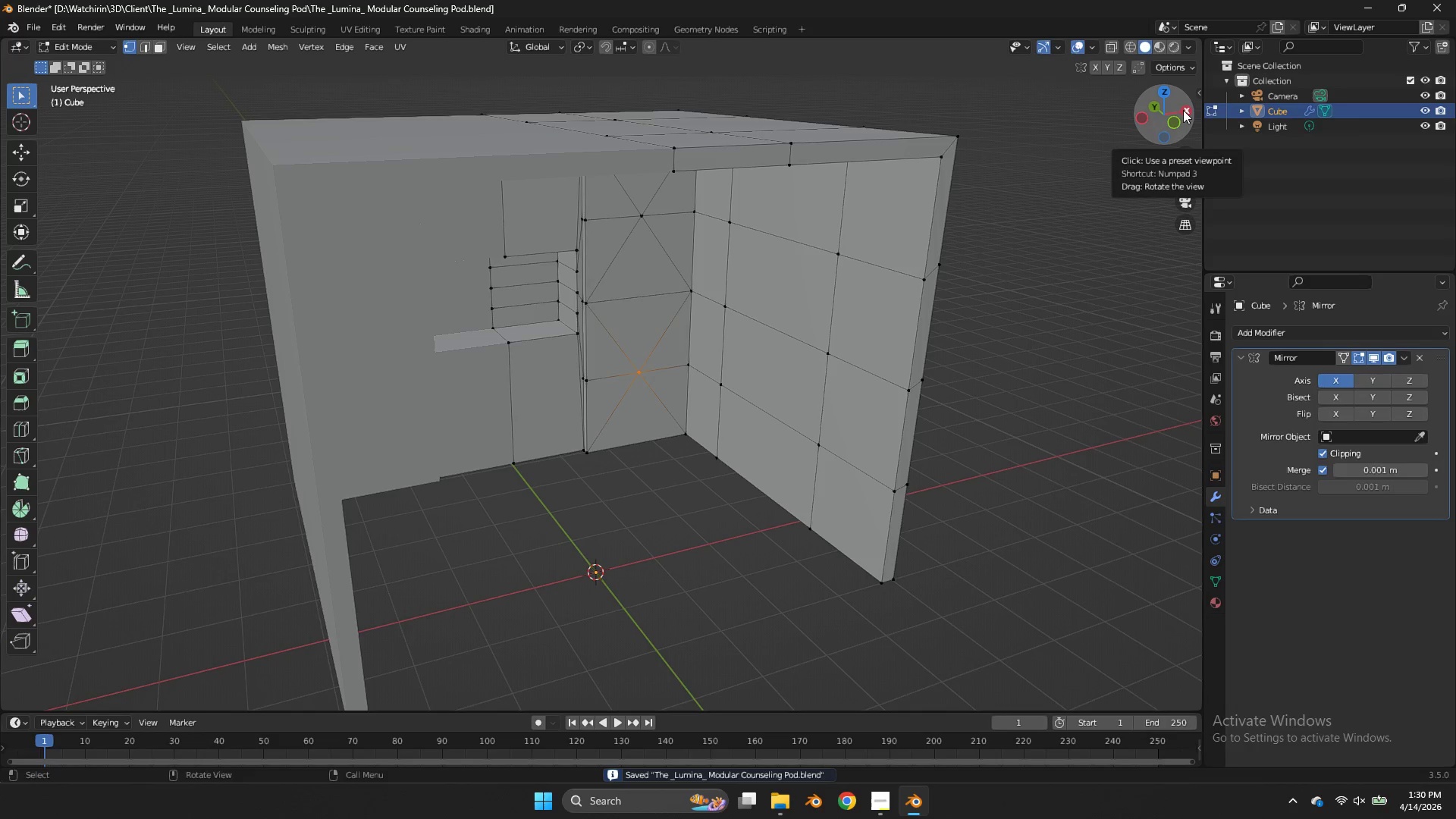 
left_click_drag(start_coordinate=[1183, 110], to_coordinate=[1153, 65])
 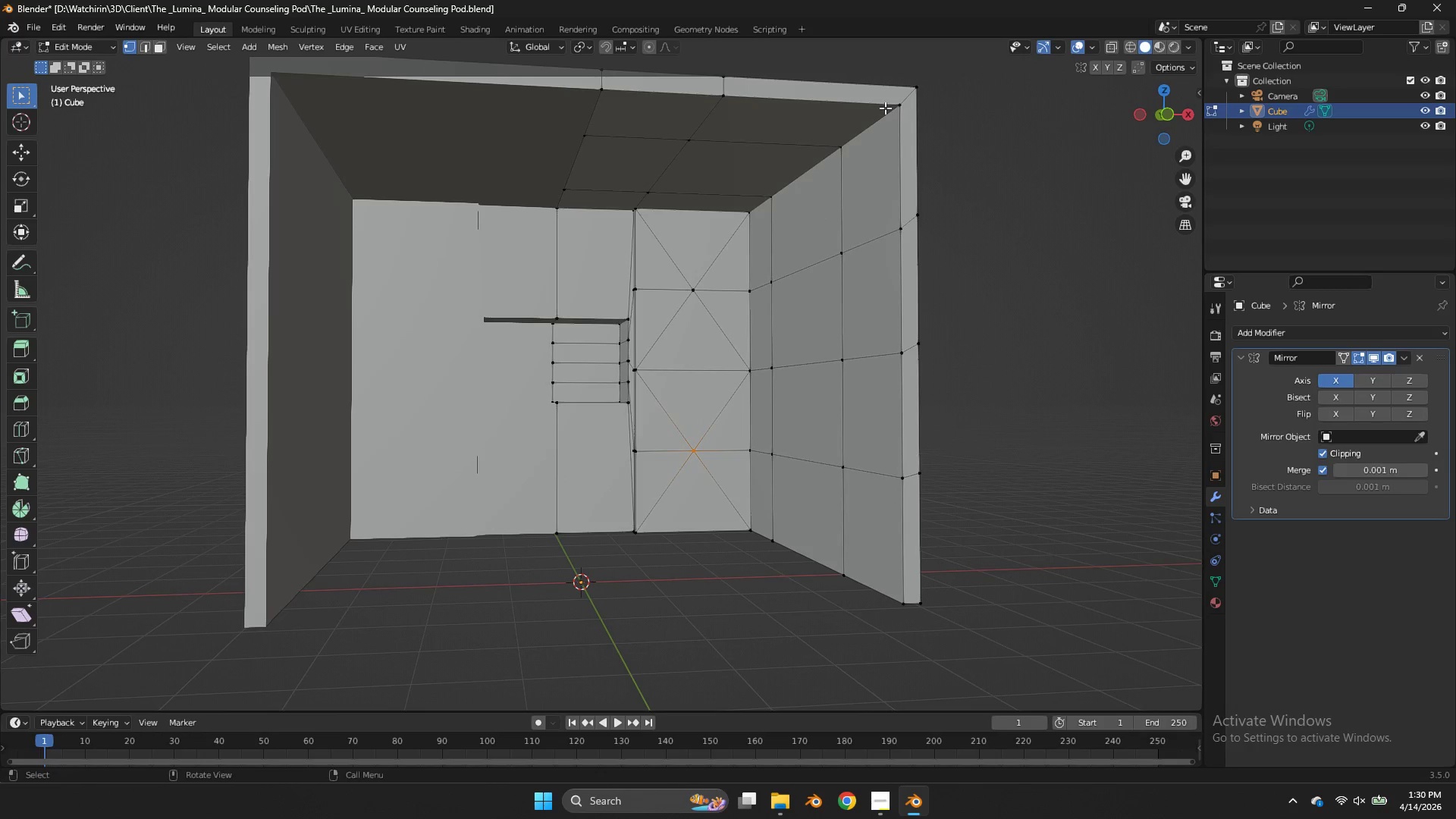 
left_click([885, 108])
 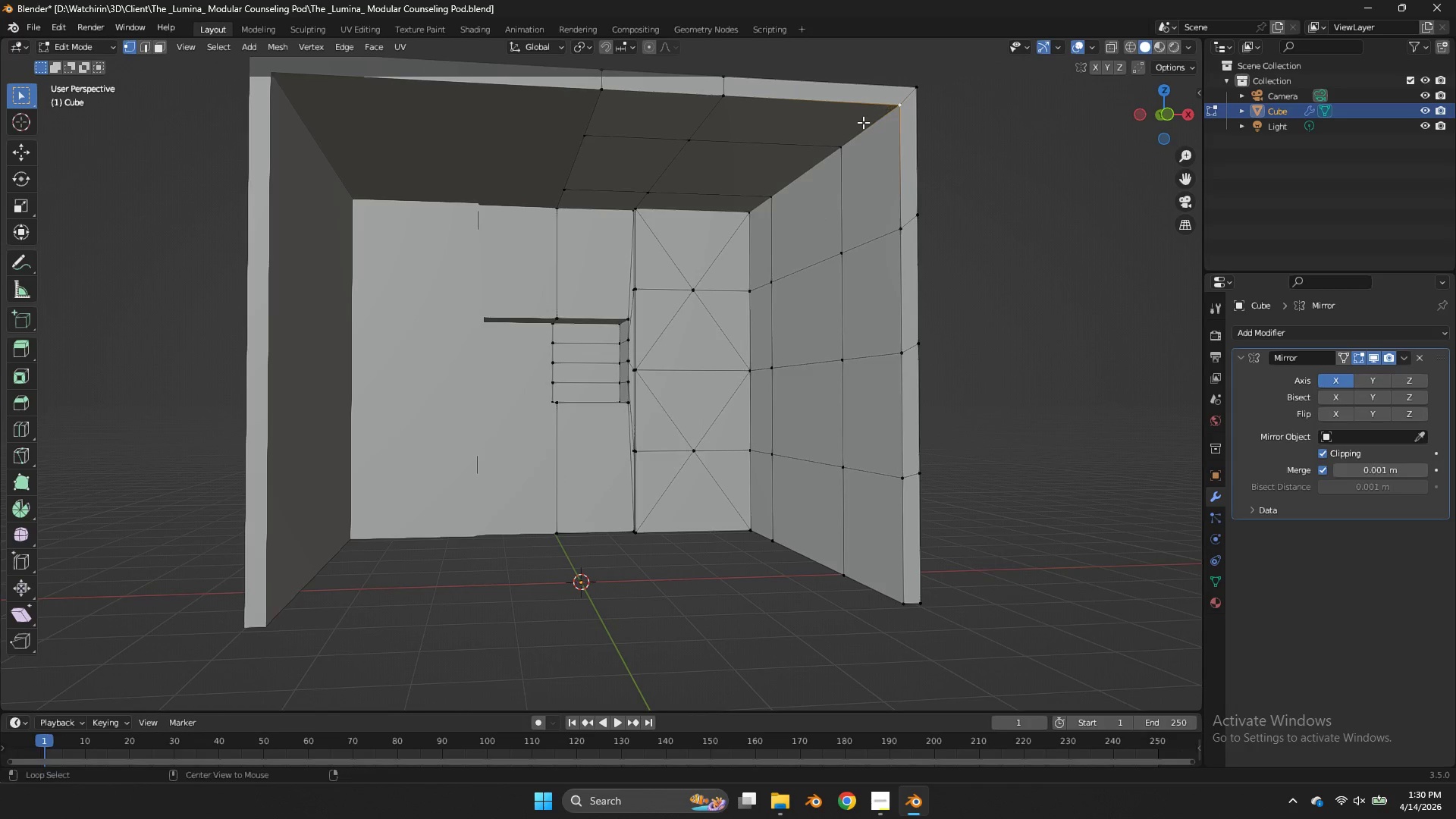 
hold_key(key=AltLeft, duration=2.42)
triple_click([862, 123])
 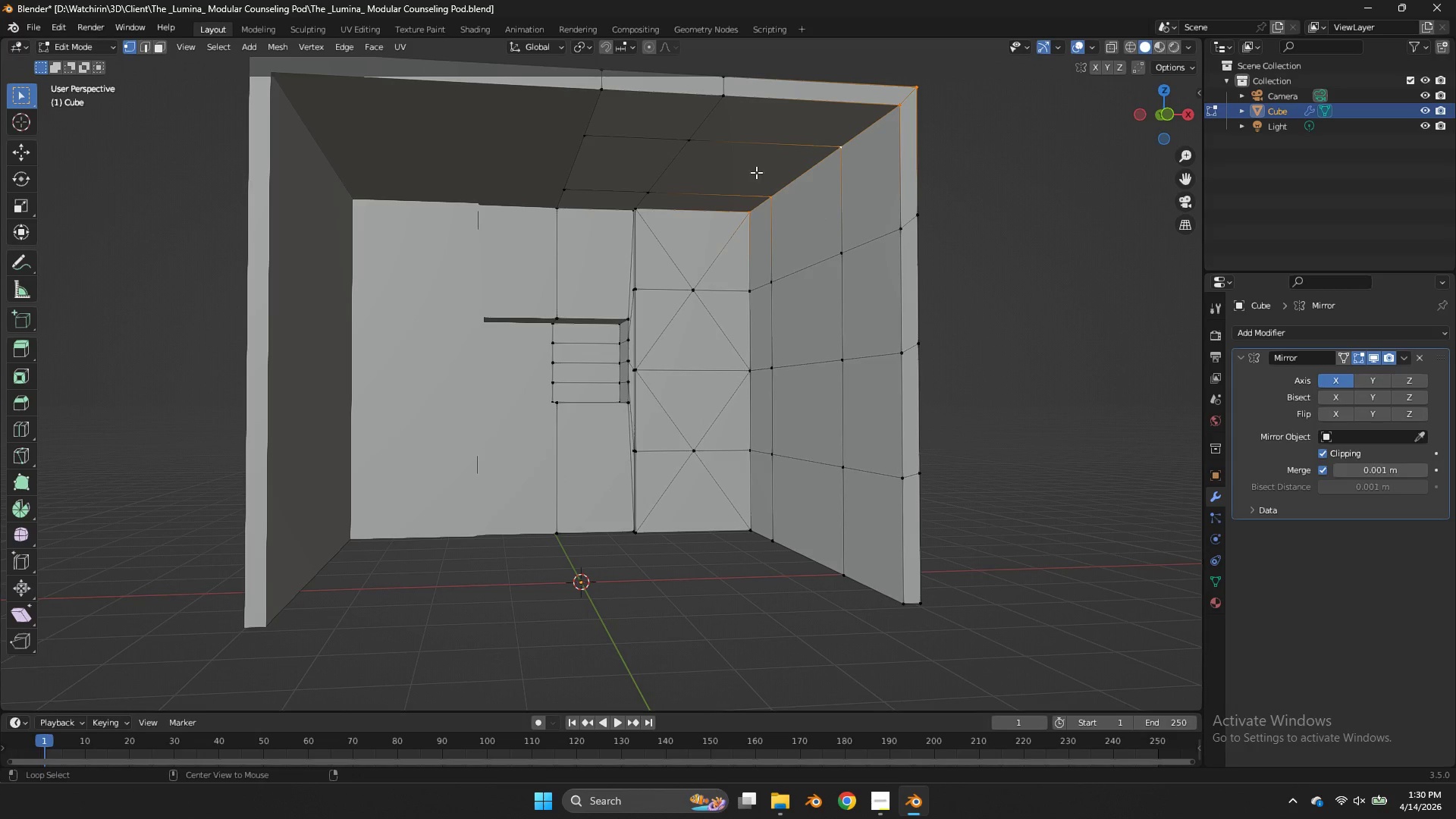 
hold_key(key=ShiftLeft, duration=2.44)
double_click([731, 205])
 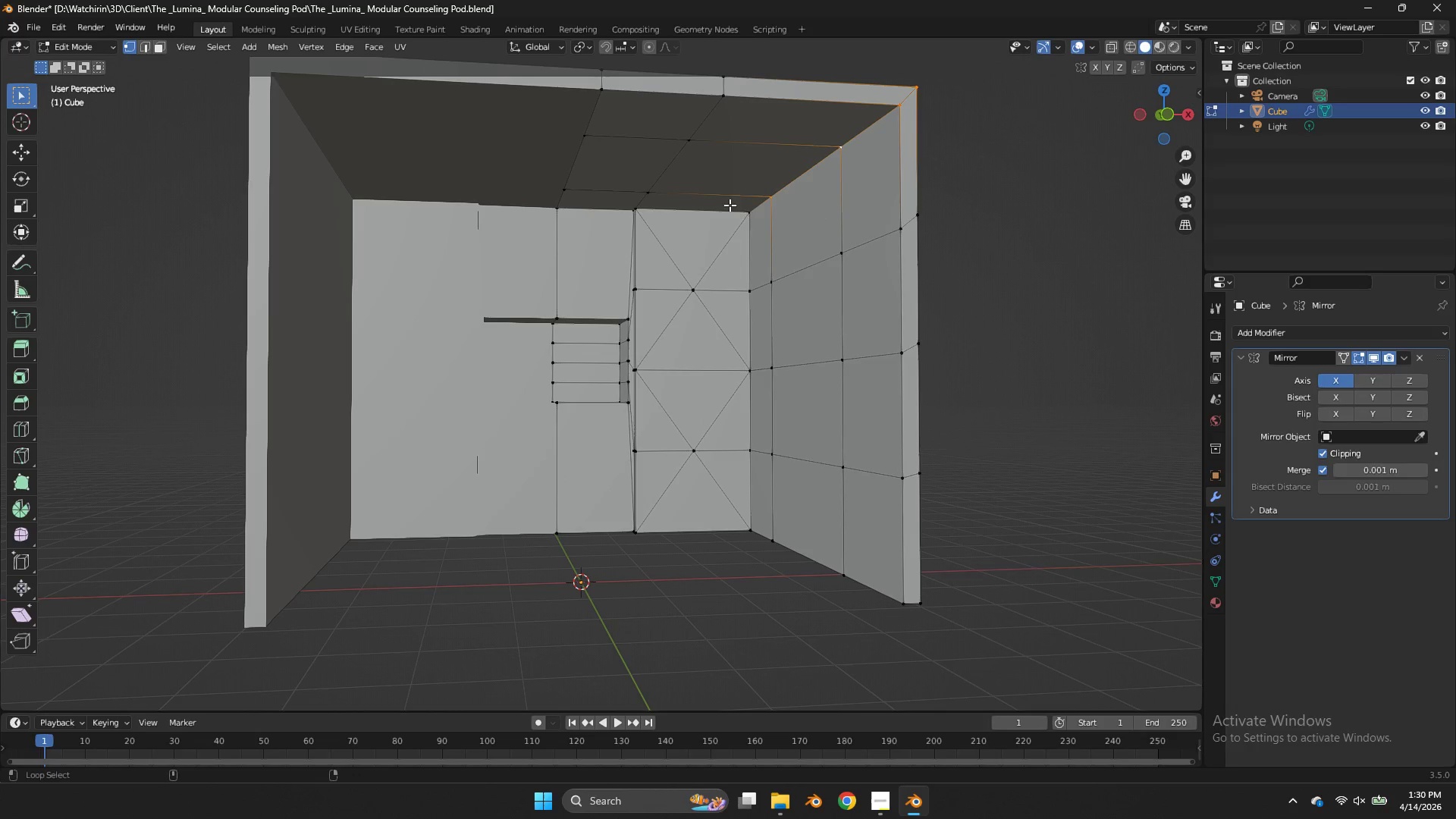 
left_click([706, 209])
 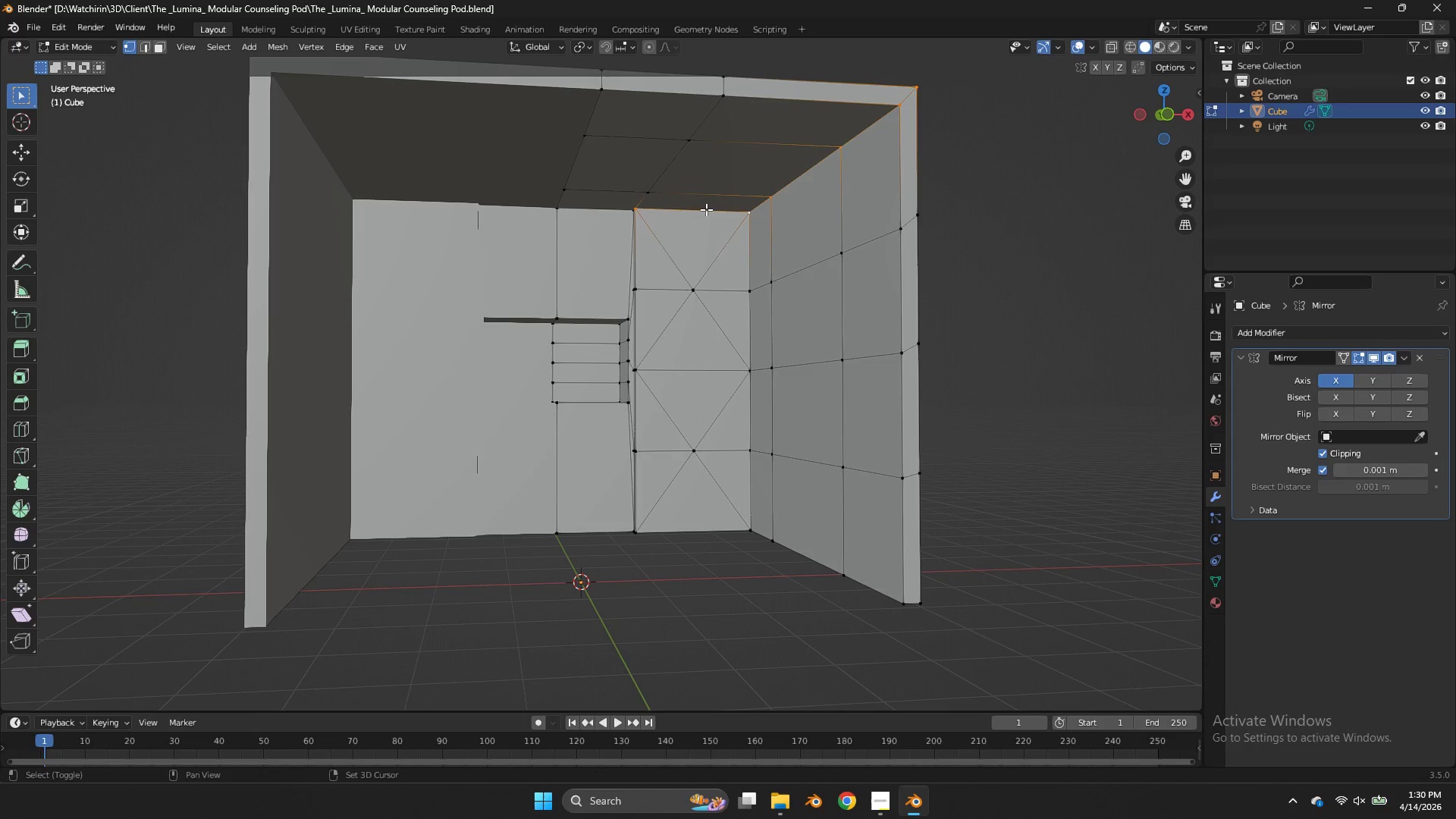 
hold_key(key=AltLeft, duration=0.34)
 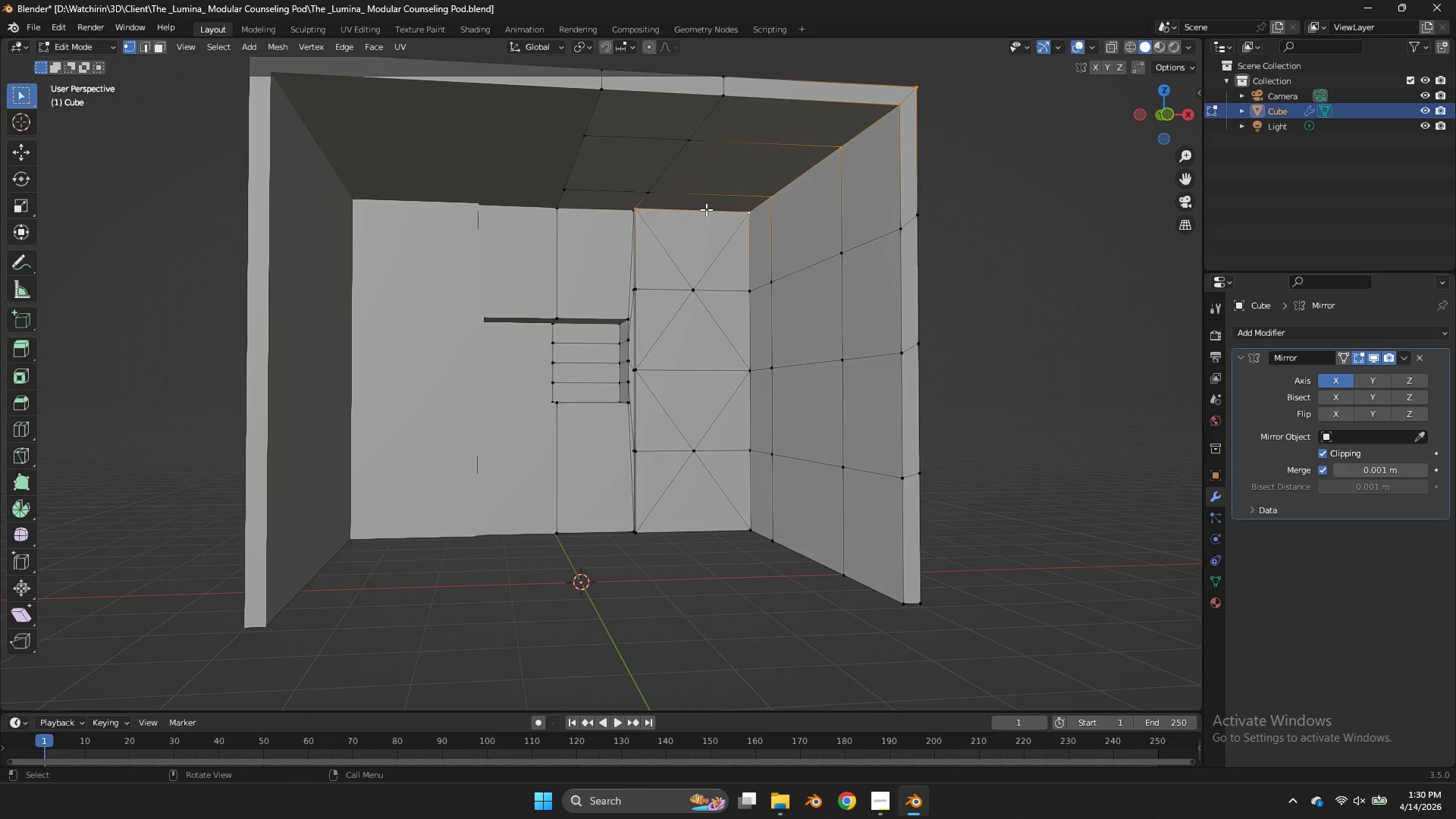 
scroll: coordinate [706, 209], scroll_direction: up, amount: 3.0
 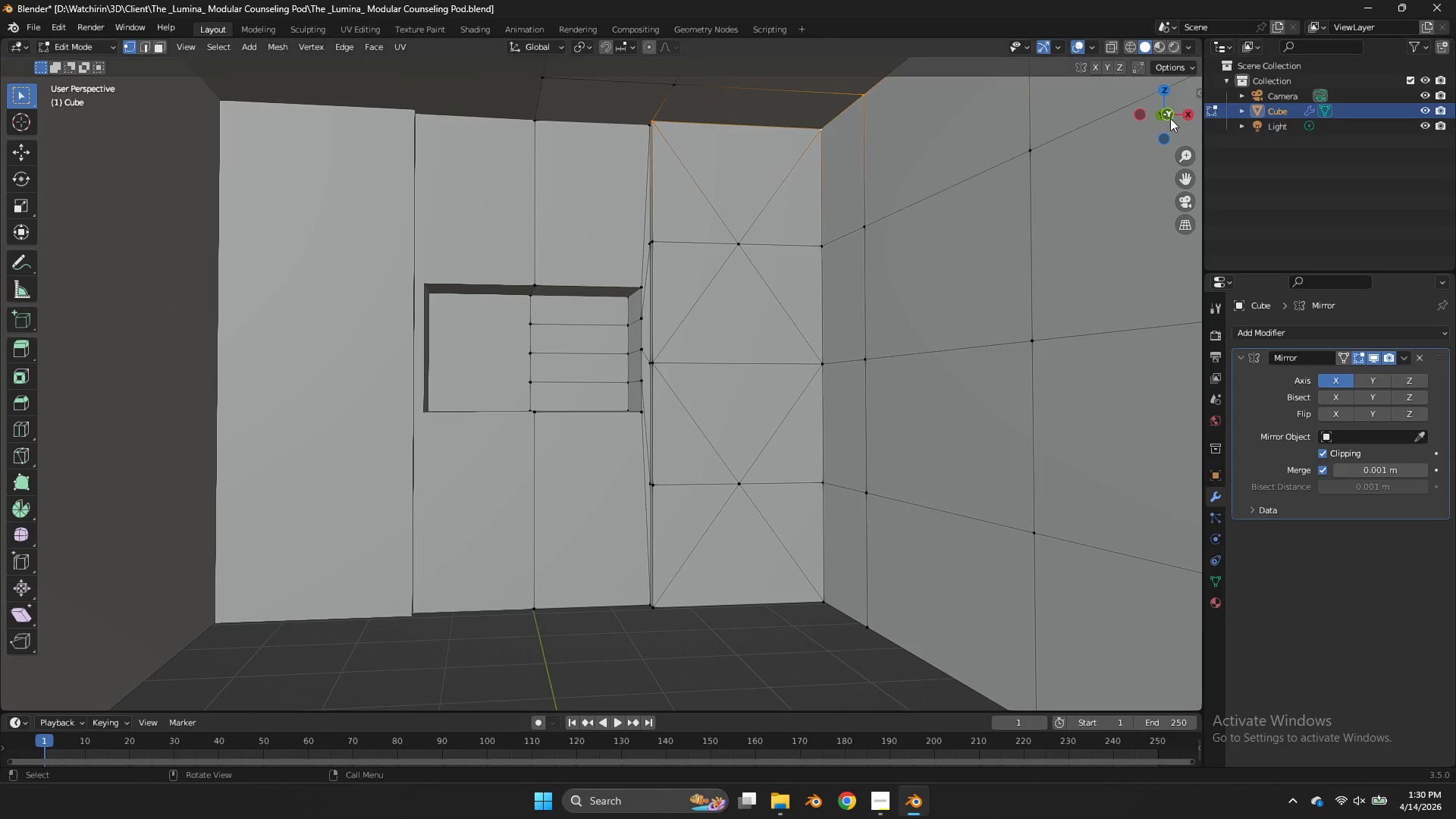 
left_click_drag(start_coordinate=[1169, 118], to_coordinate=[1197, 120])
 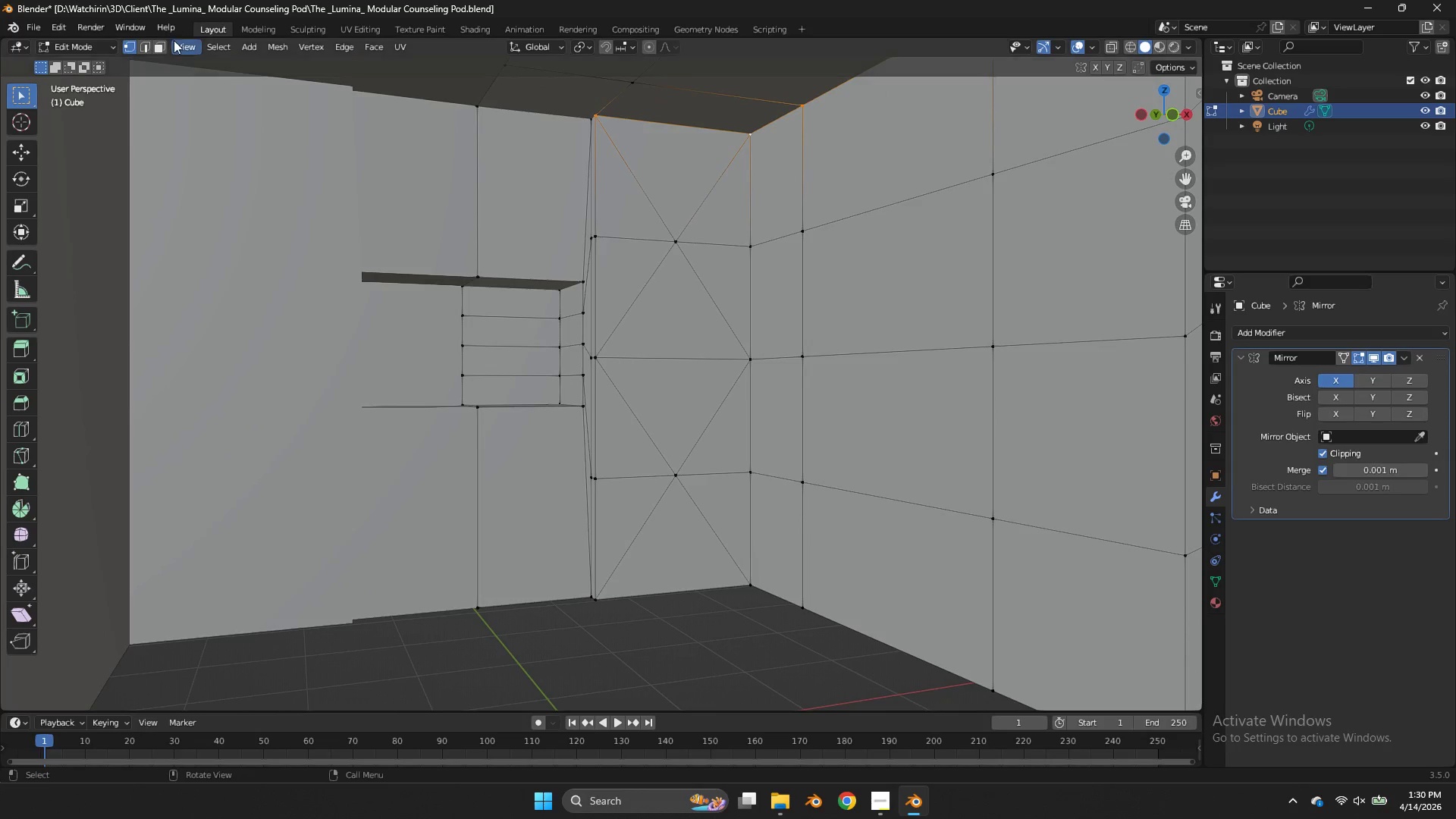 
double_click([170, 40])
 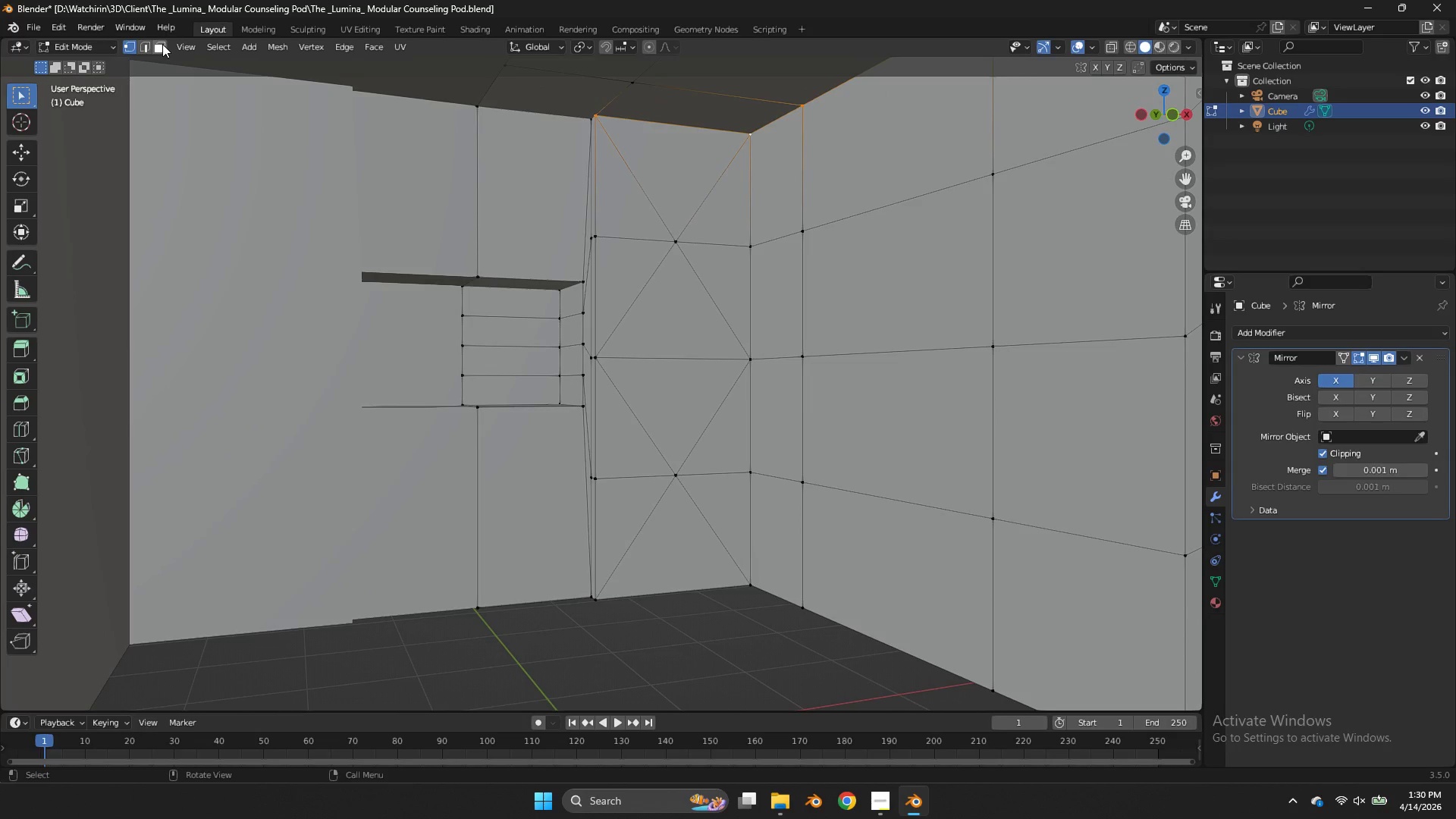 
triple_click([162, 44])
 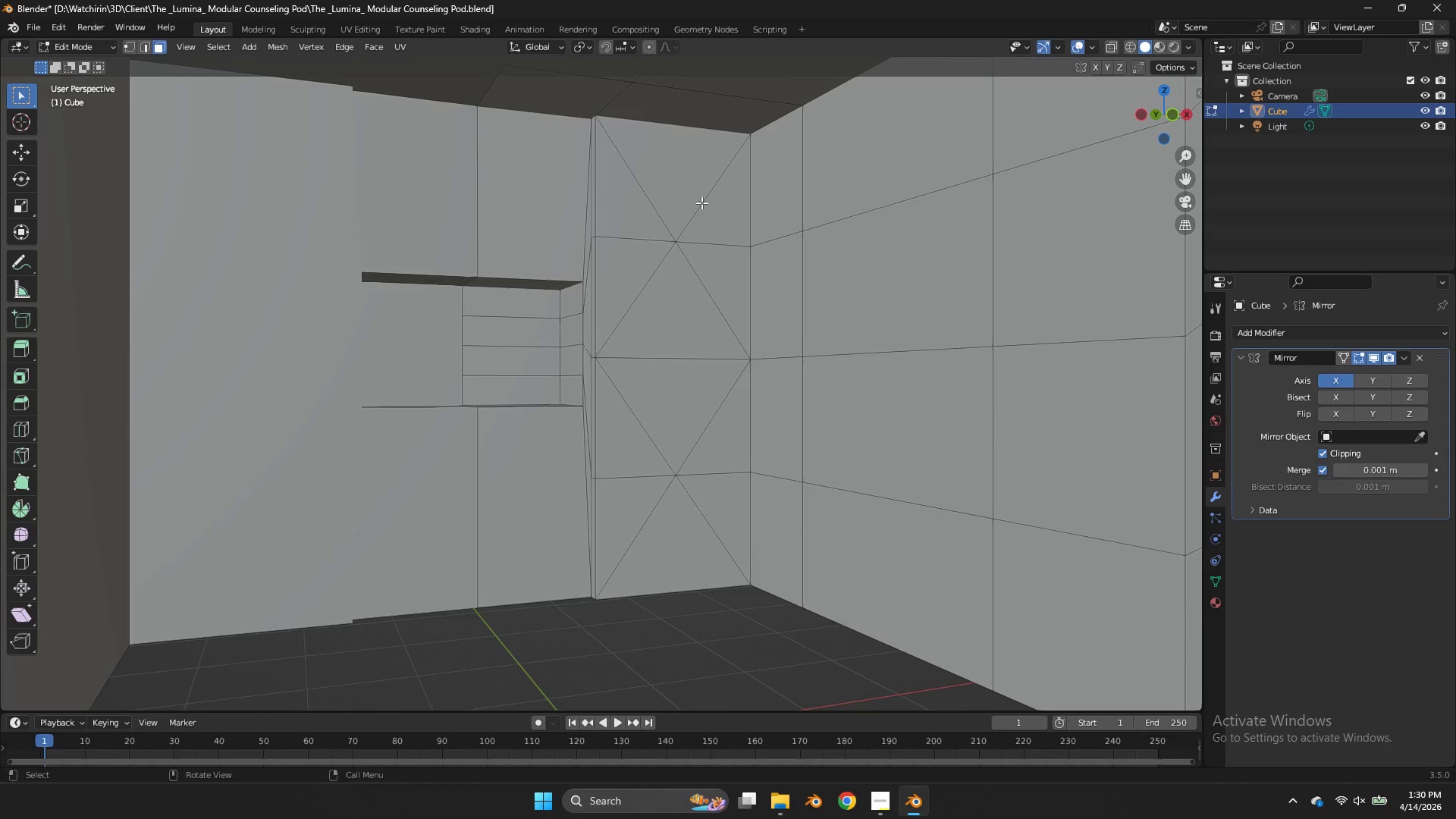 
left_click_drag(start_coordinate=[654, 189], to_coordinate=[699, 303])
 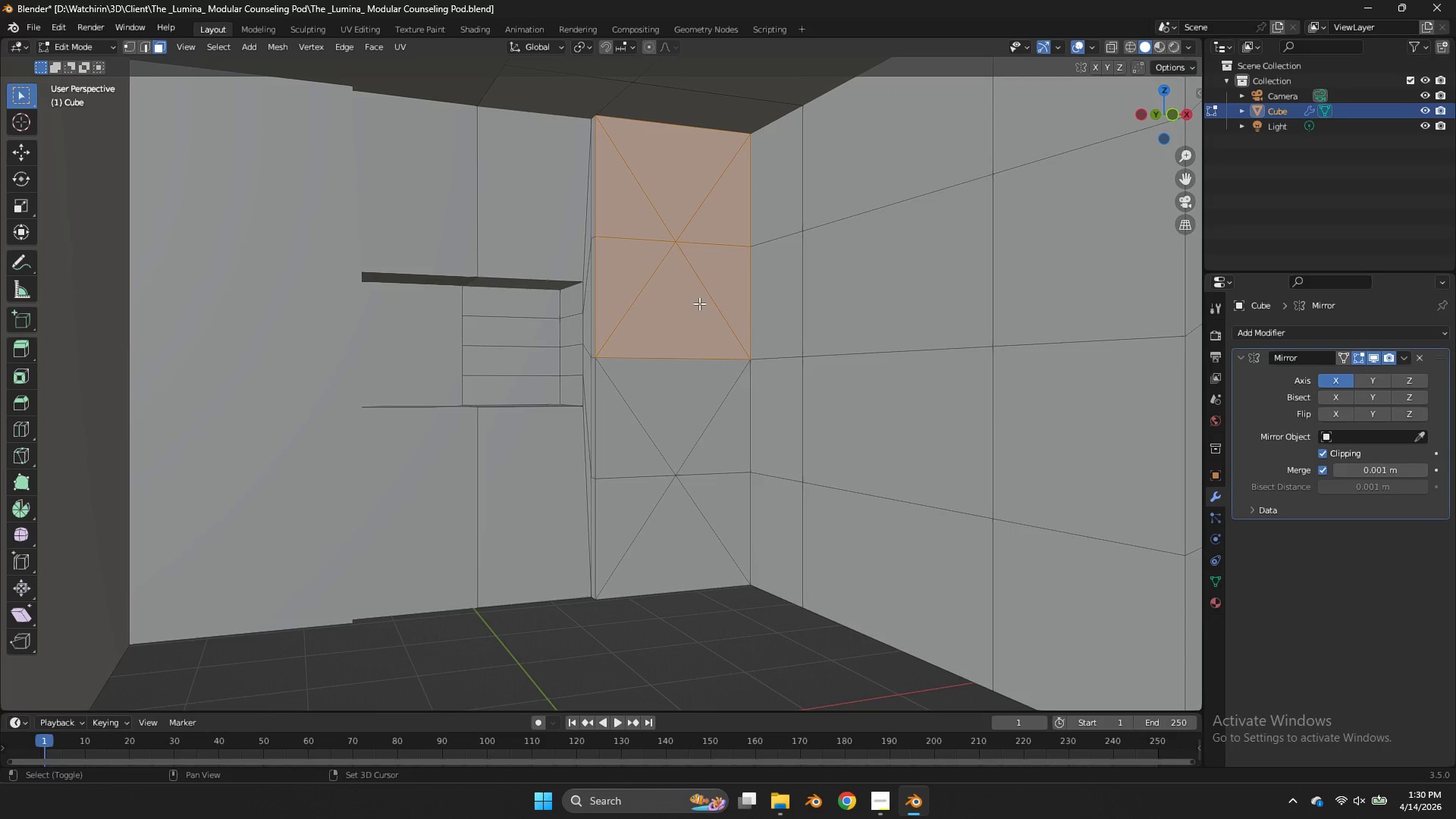 
hold_key(key=ShiftLeft, duration=1.38)
left_click_drag(start_coordinate=[654, 424], to_coordinate=[695, 510])
 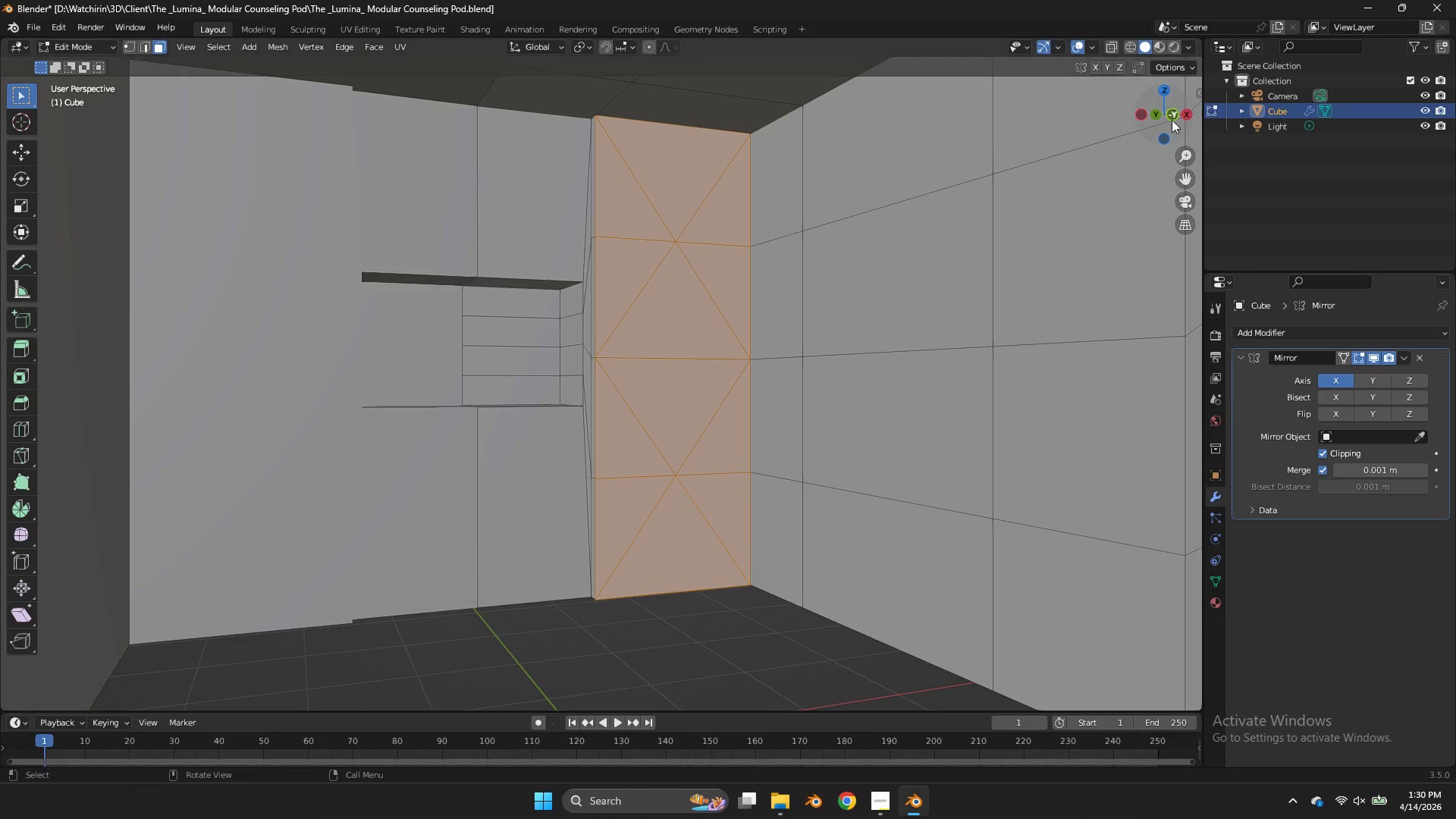 
left_click_drag(start_coordinate=[1166, 117], to_coordinate=[1194, 133])
 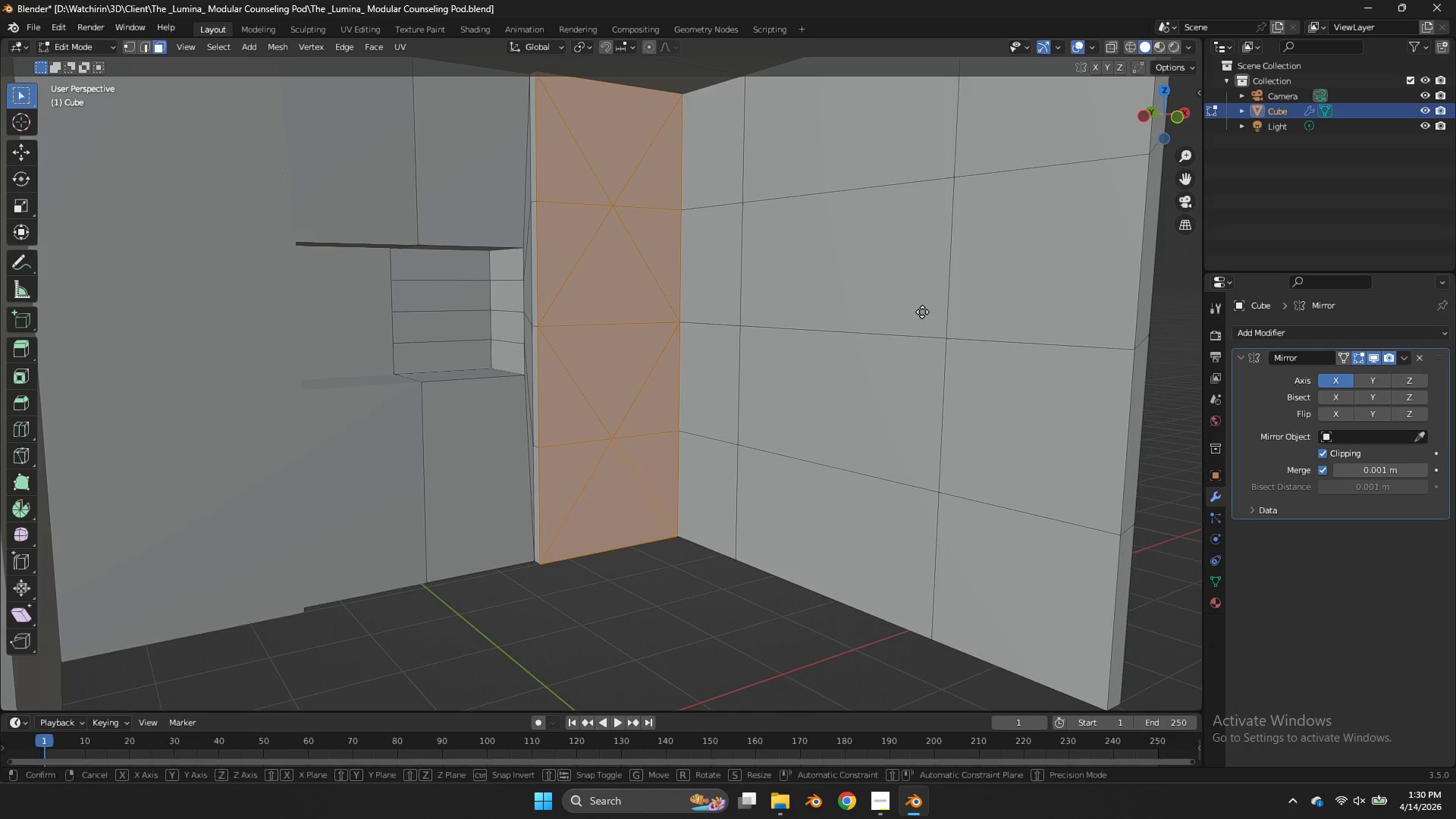 
type(gy)
 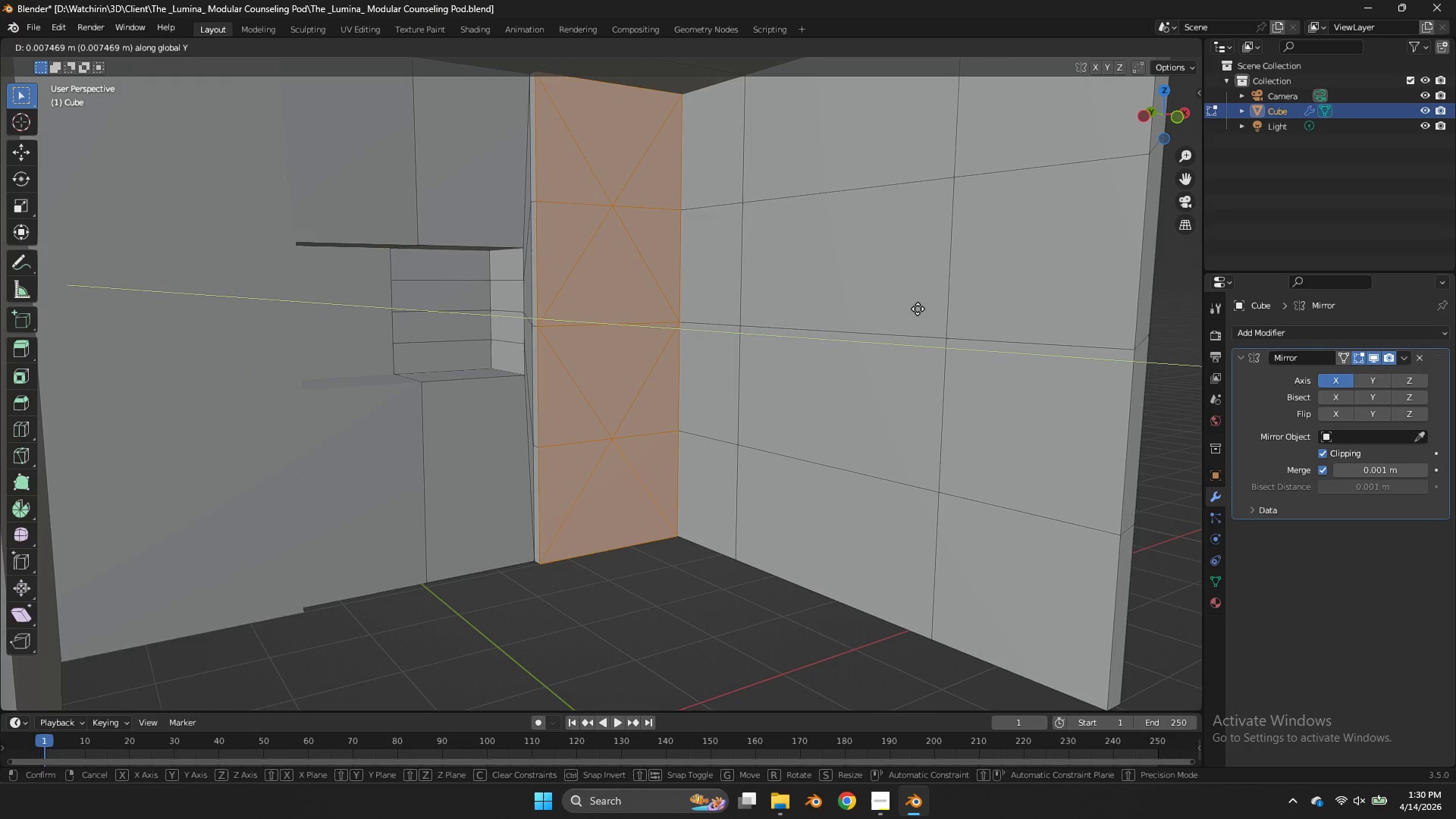 
hold_key(key=ShiftLeft, duration=0.84)
left_click([904, 297])
 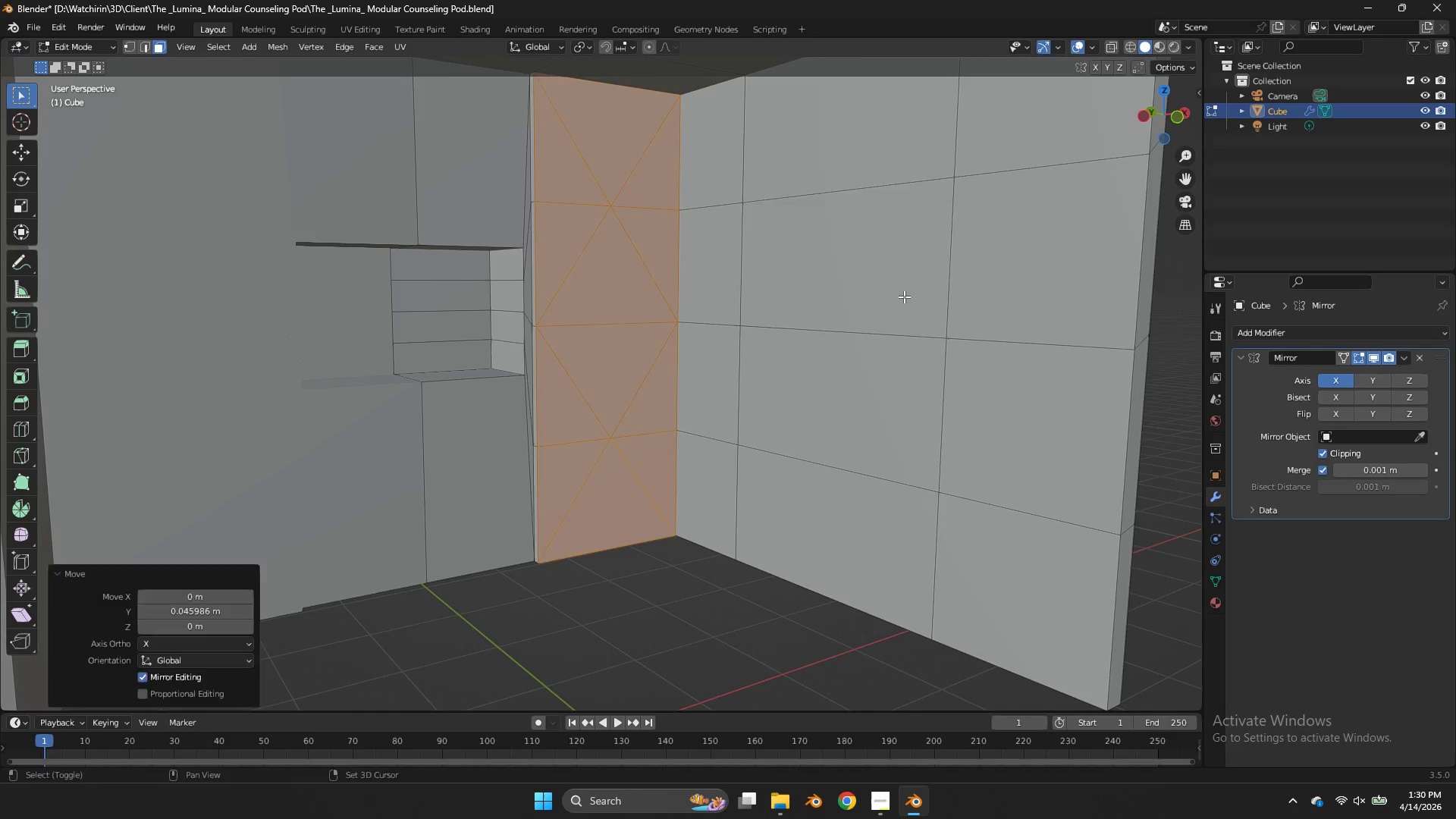 
double_click([904, 297])
 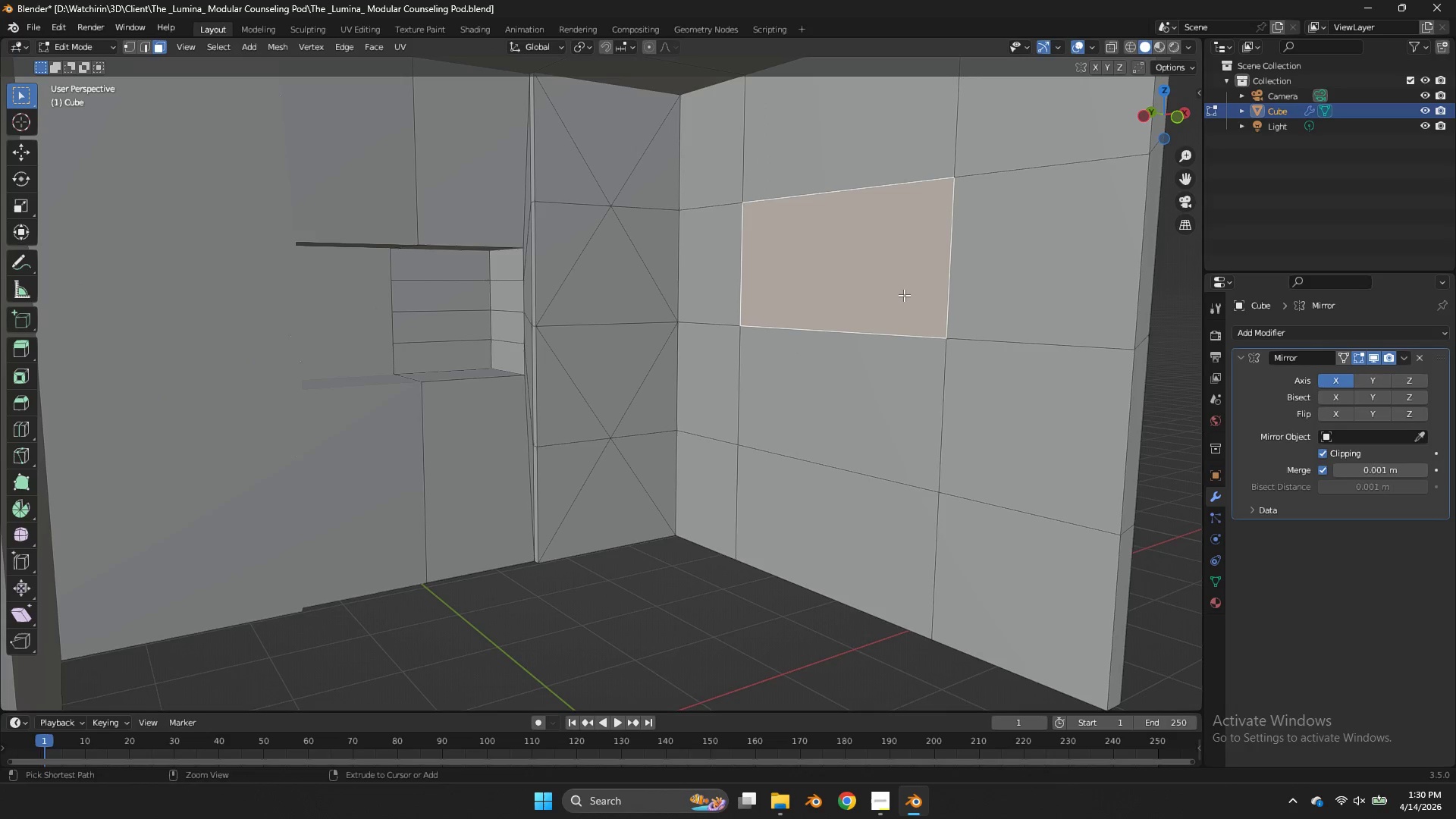 
key(Control+S)
 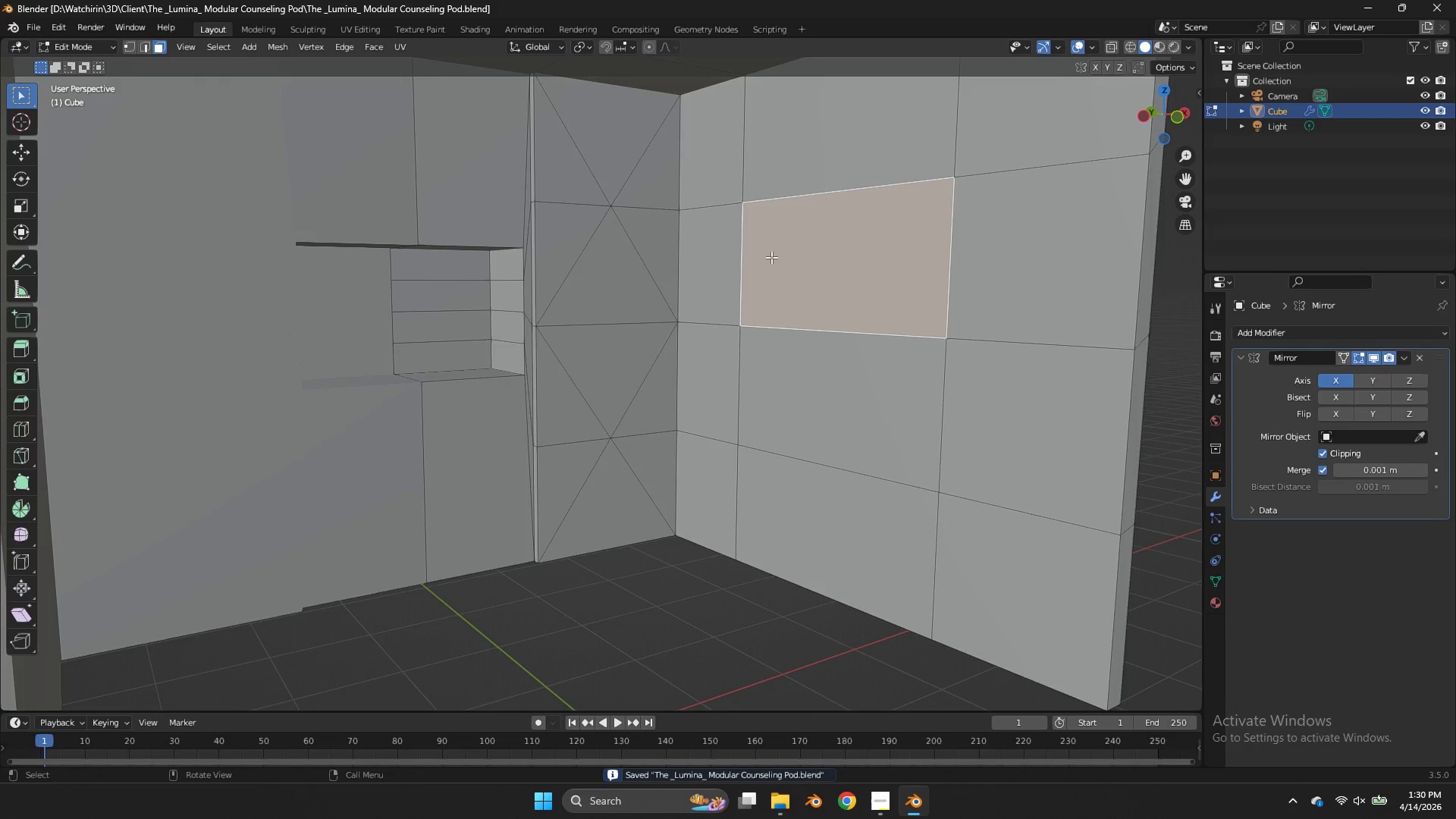 
key(Tab)
 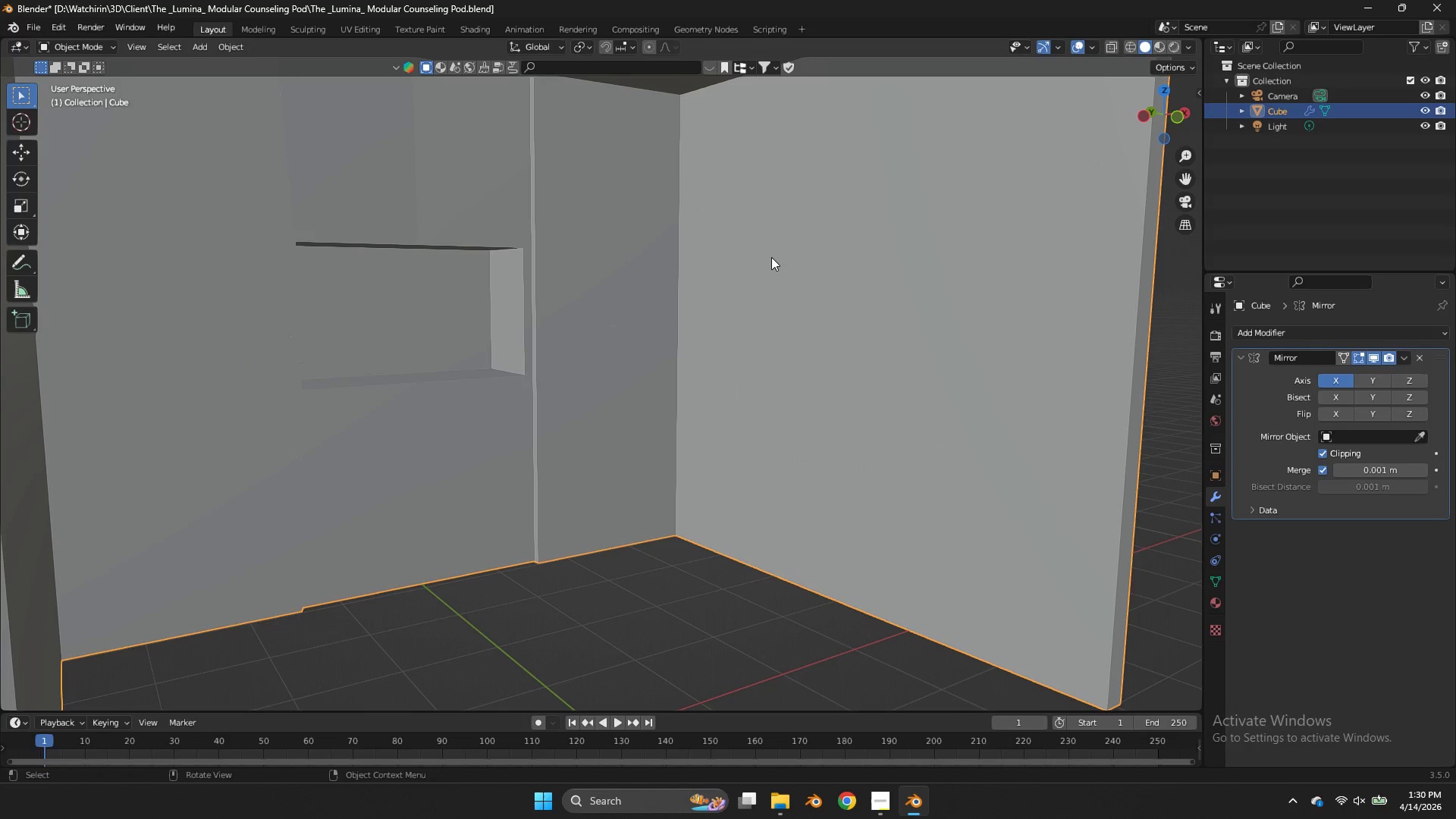 
wait(10.45)
 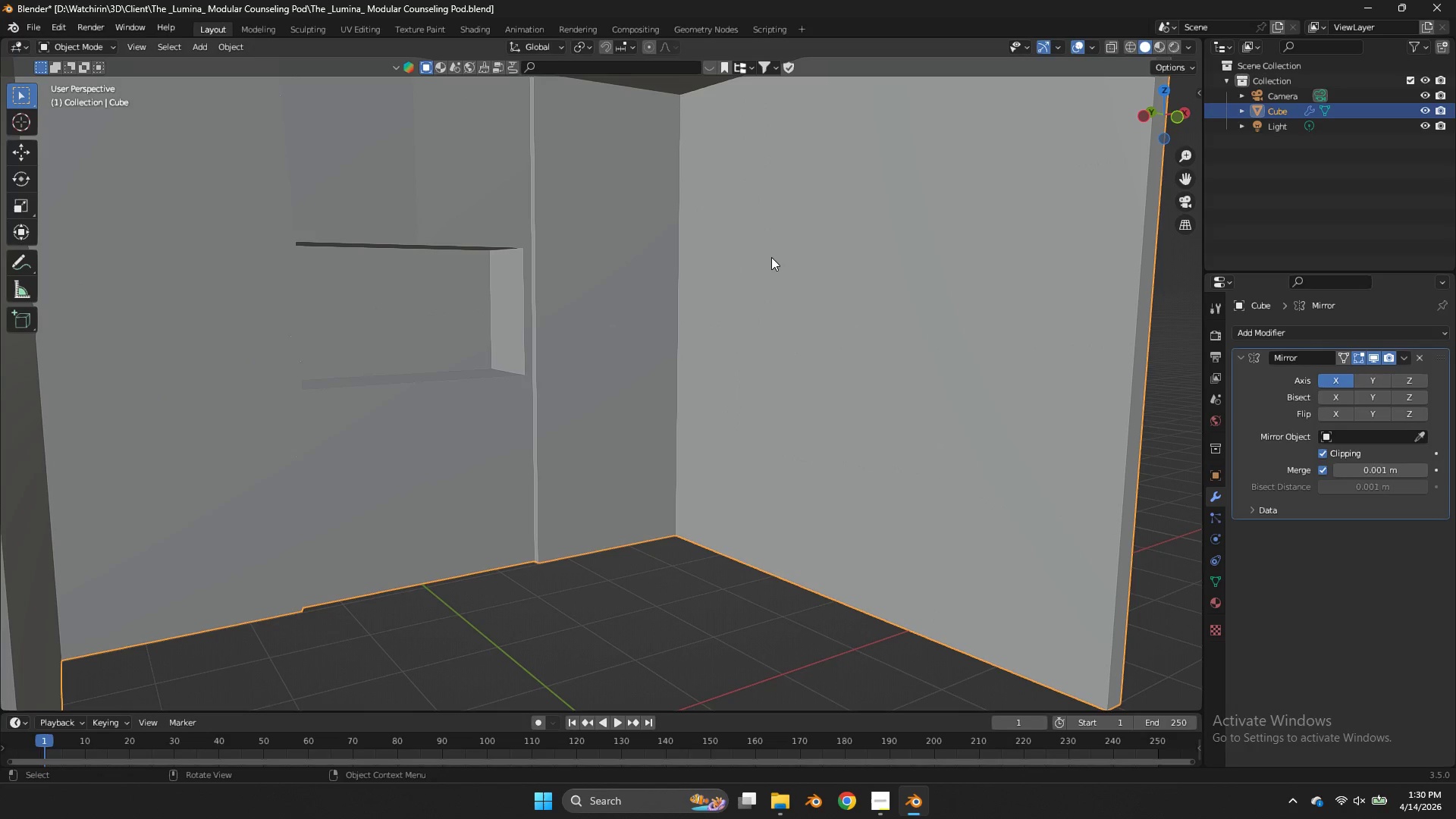 
key(Alt+AltLeft)
 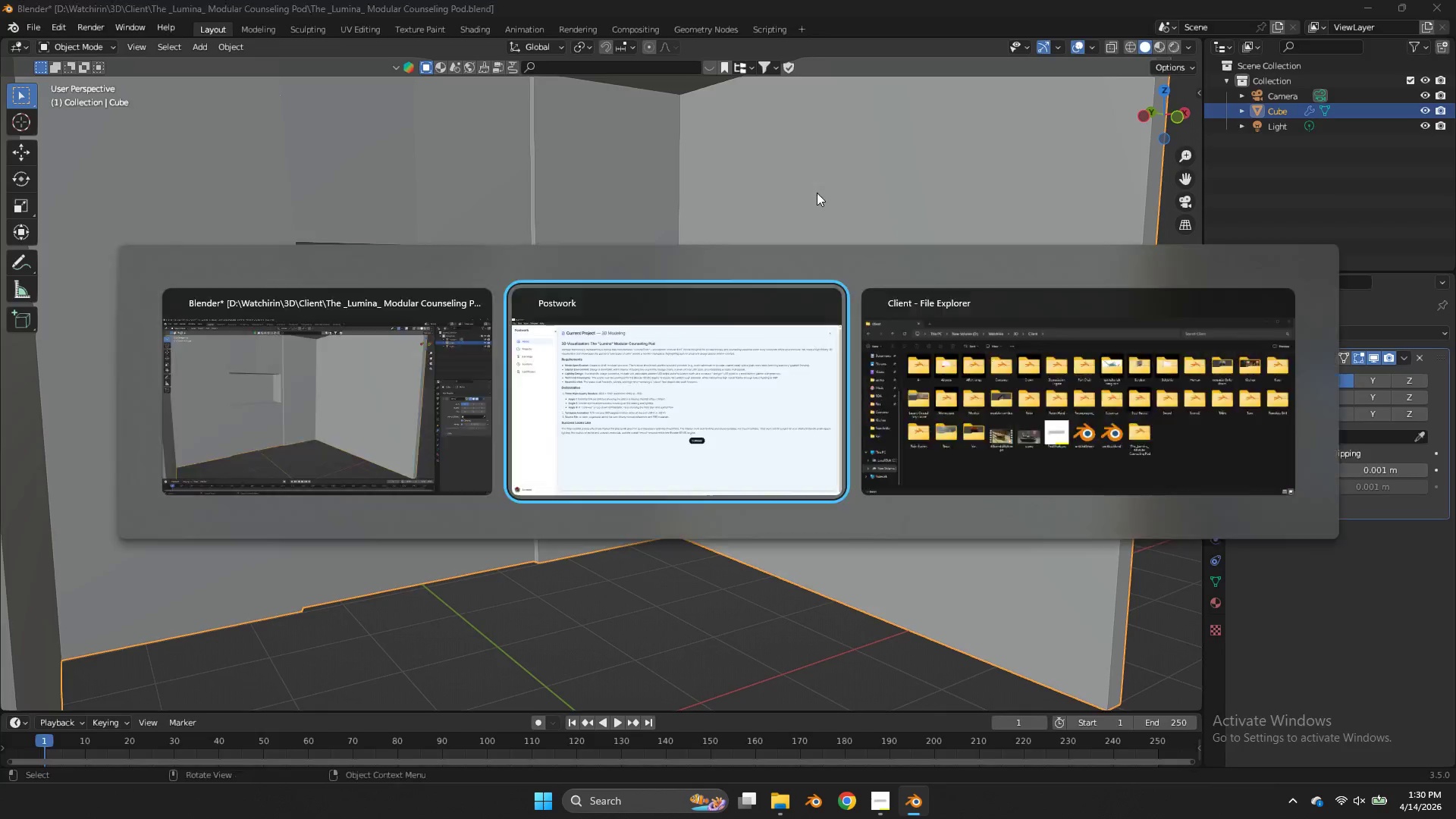 
key(Alt+Tab)